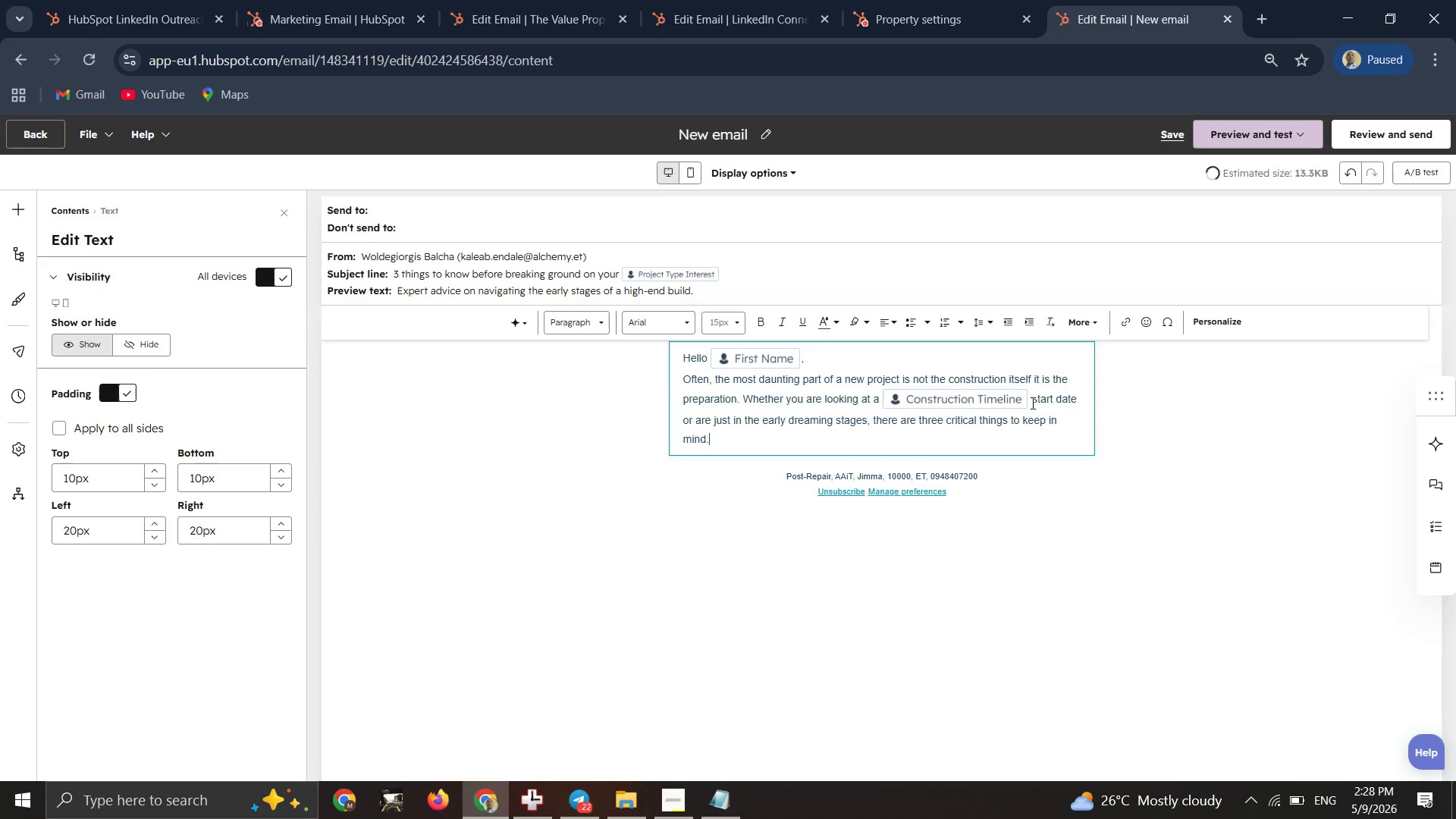 
key(Enter)
 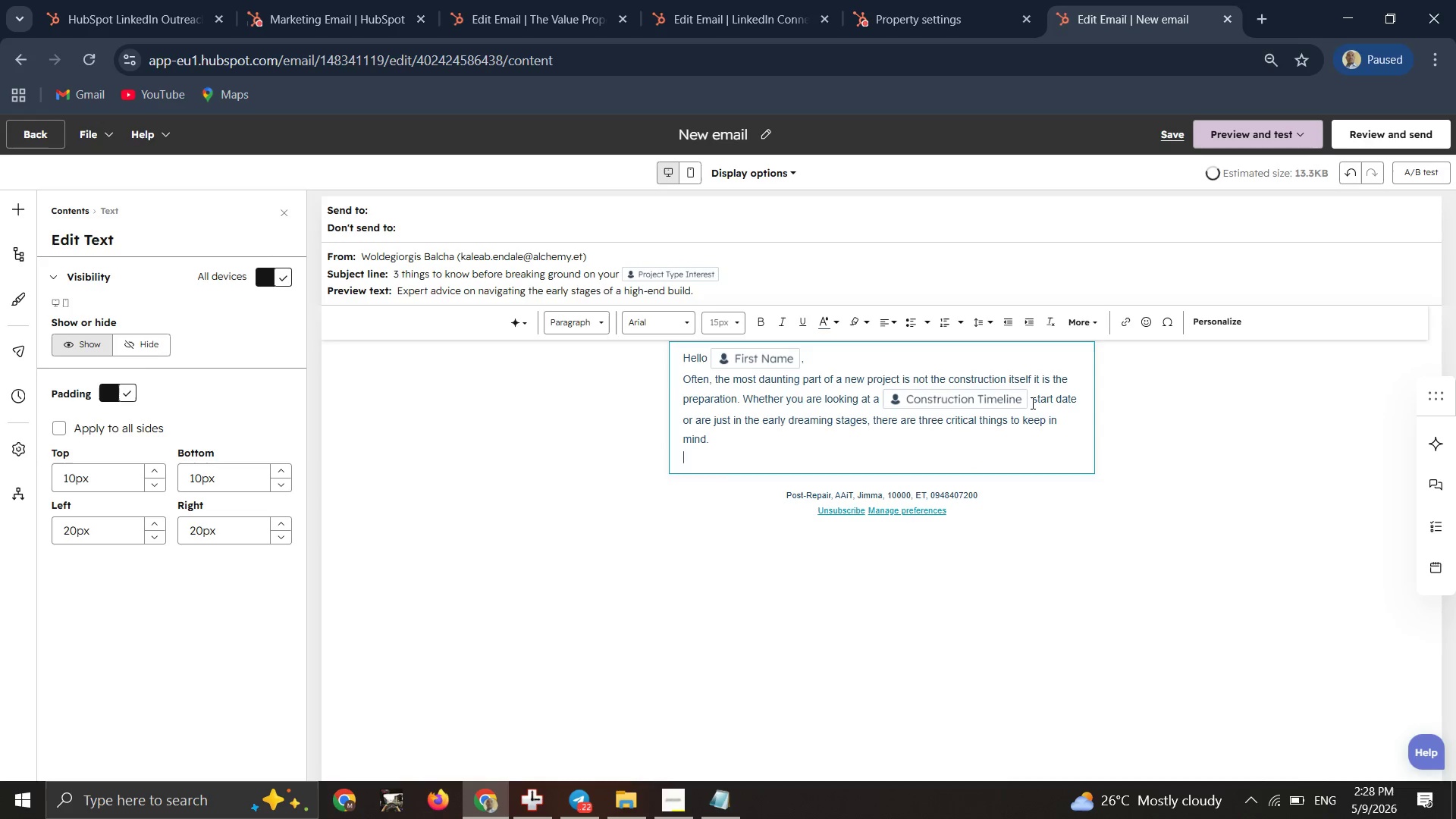 
key(Enter)
 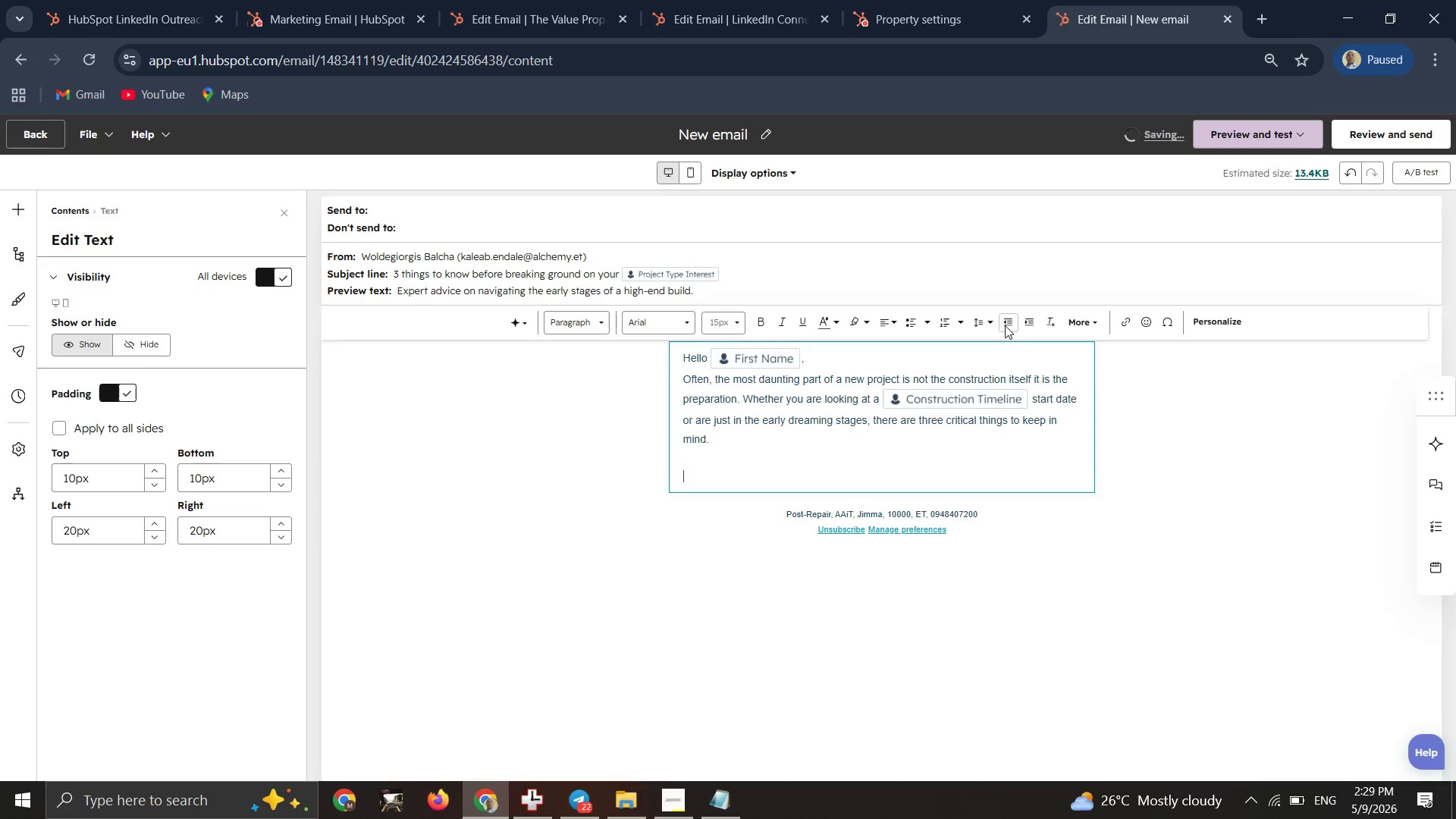 
left_click([942, 327])
 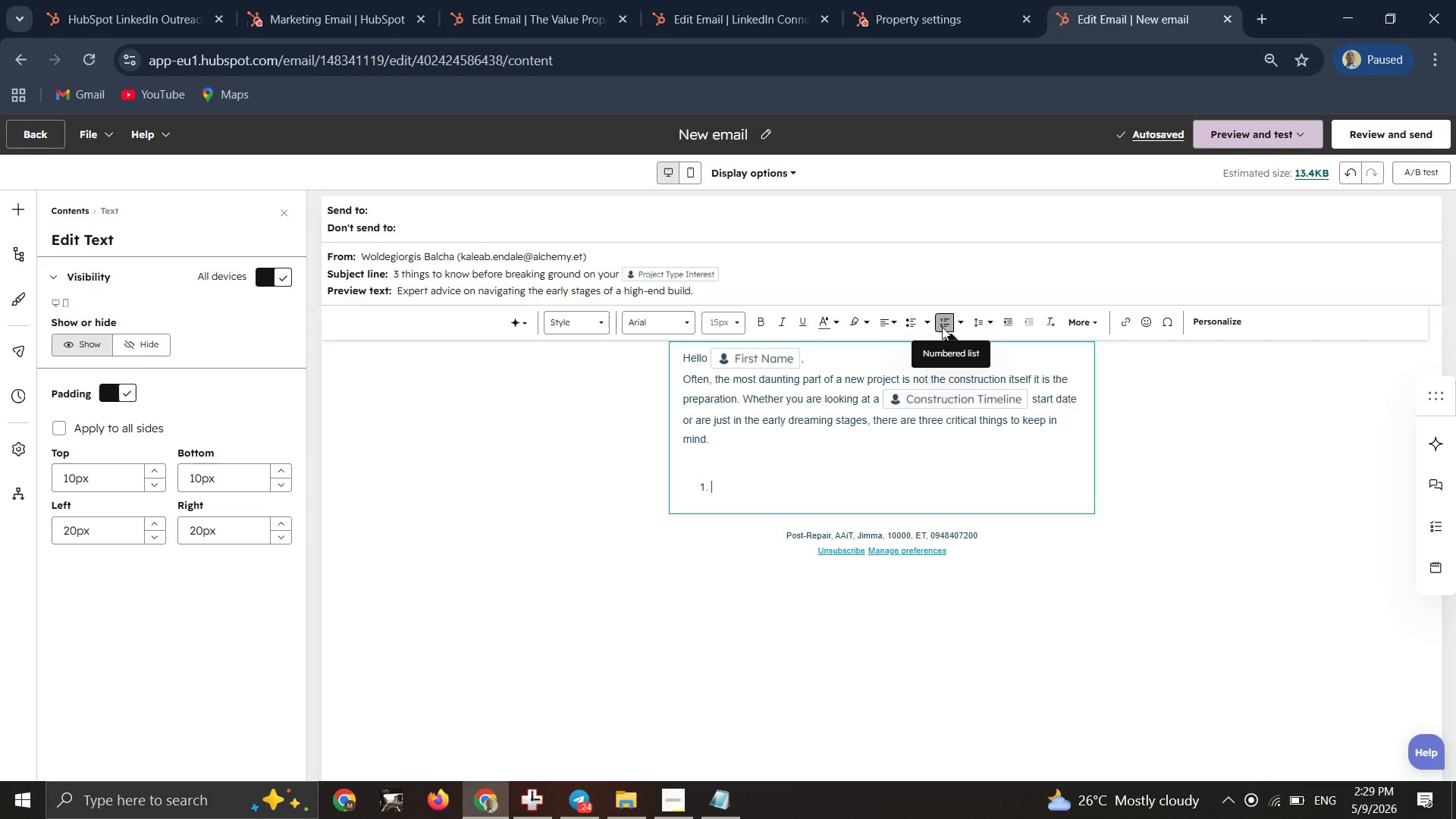 
wait(42.53)
 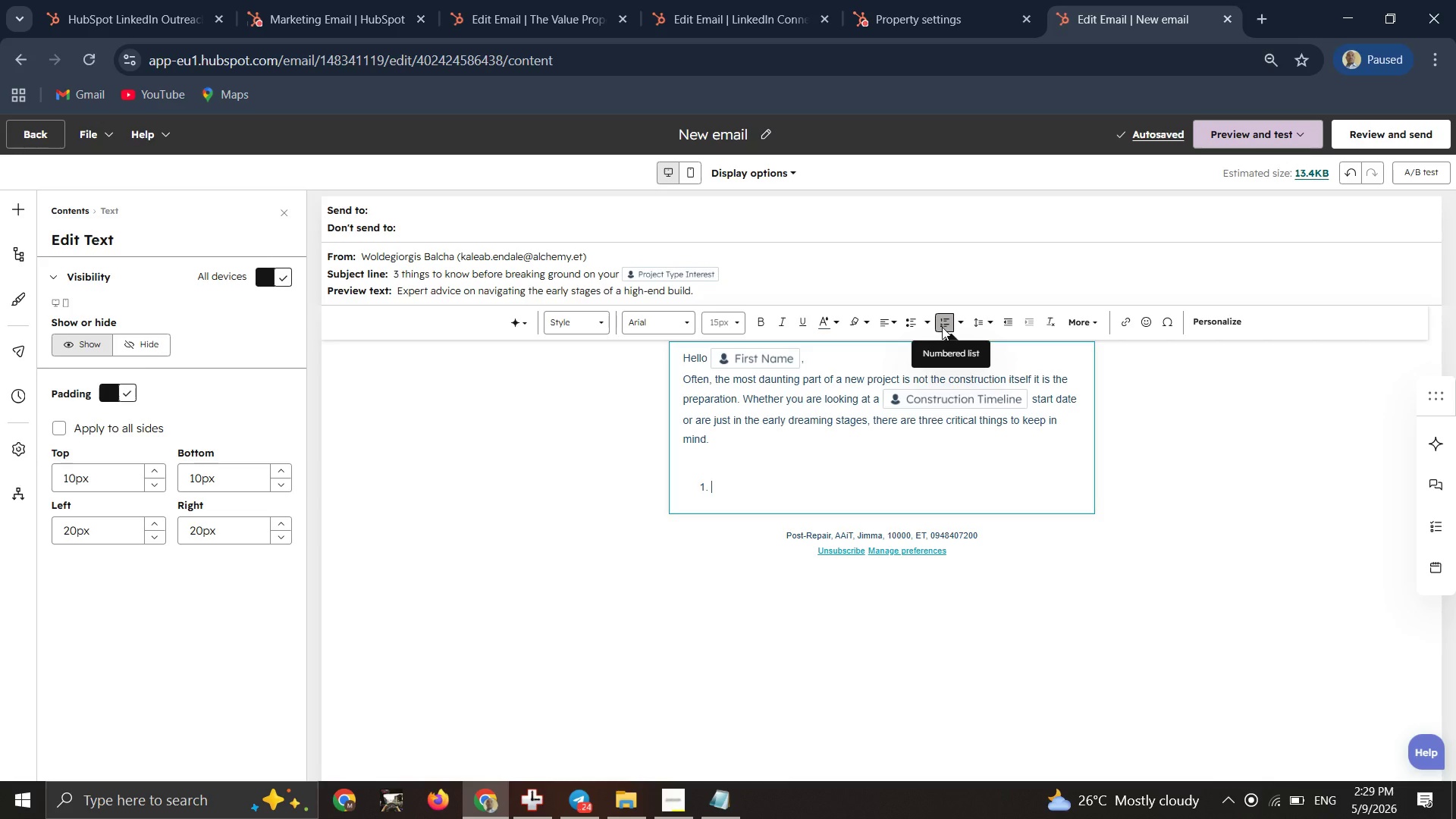 
type(Permitting & Zoning: Depending on your area, local regulations for a )
 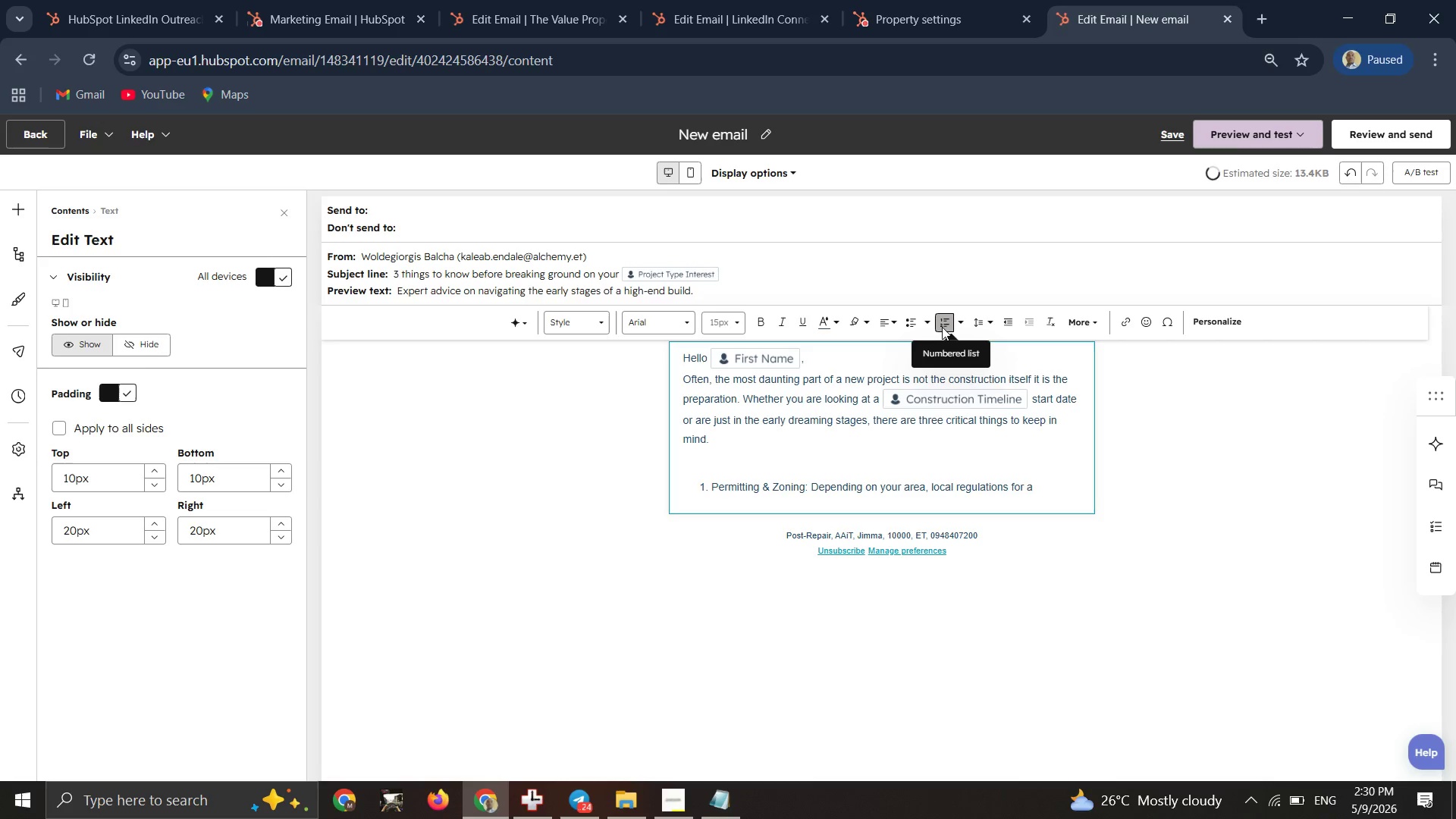 
left_click([1200, 315])
 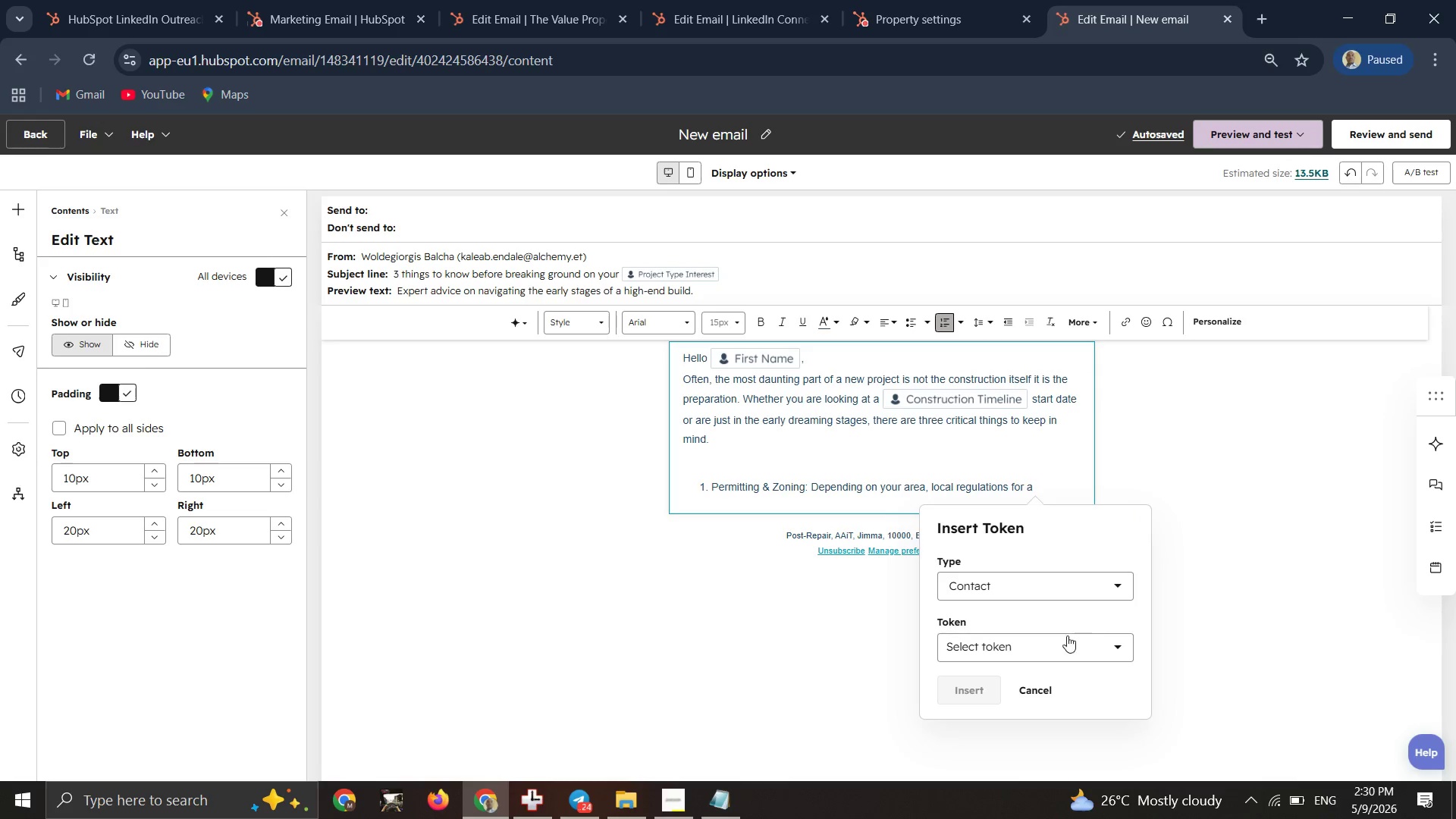 
left_click([1053, 639])
 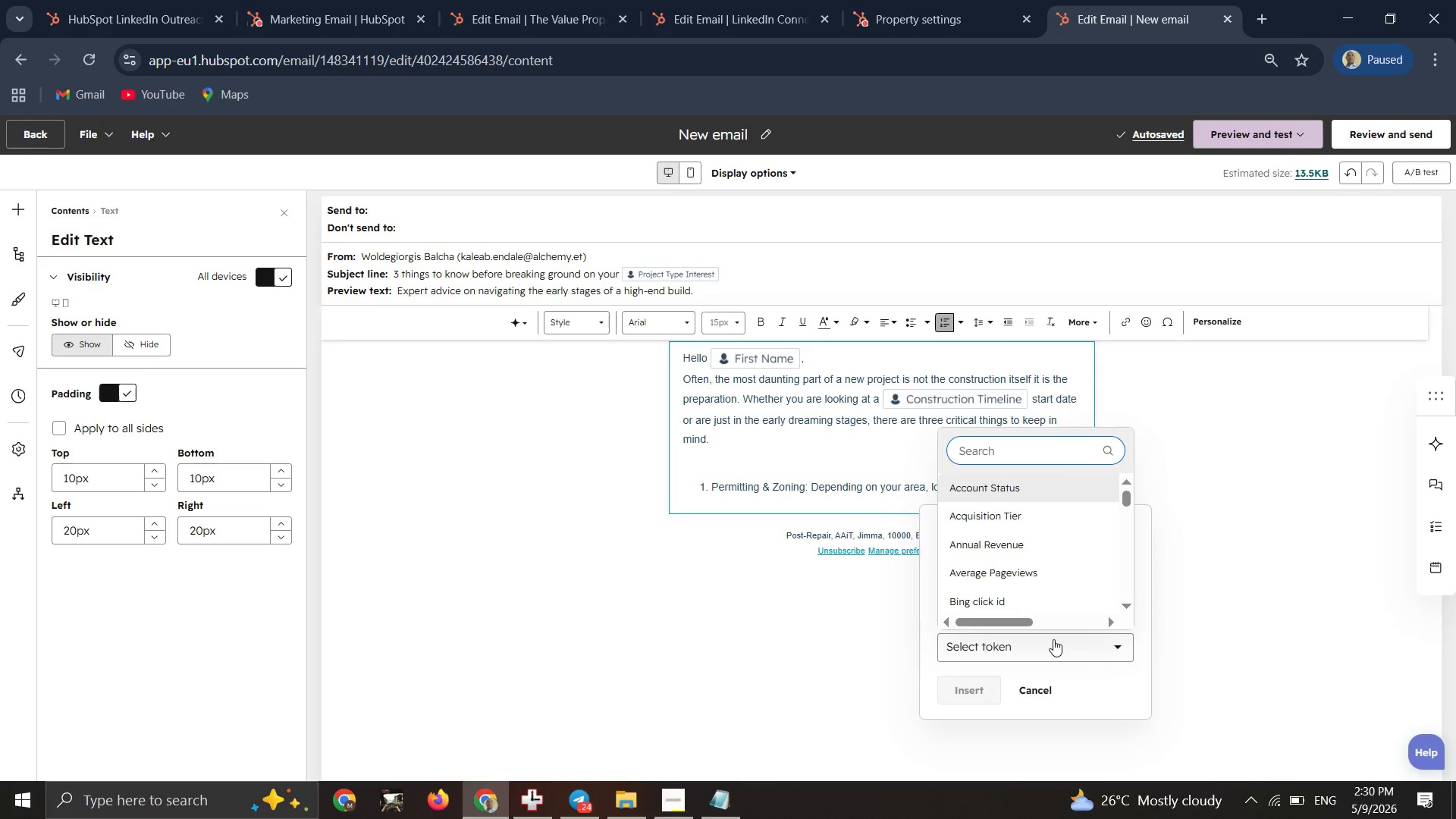 
type(project)
 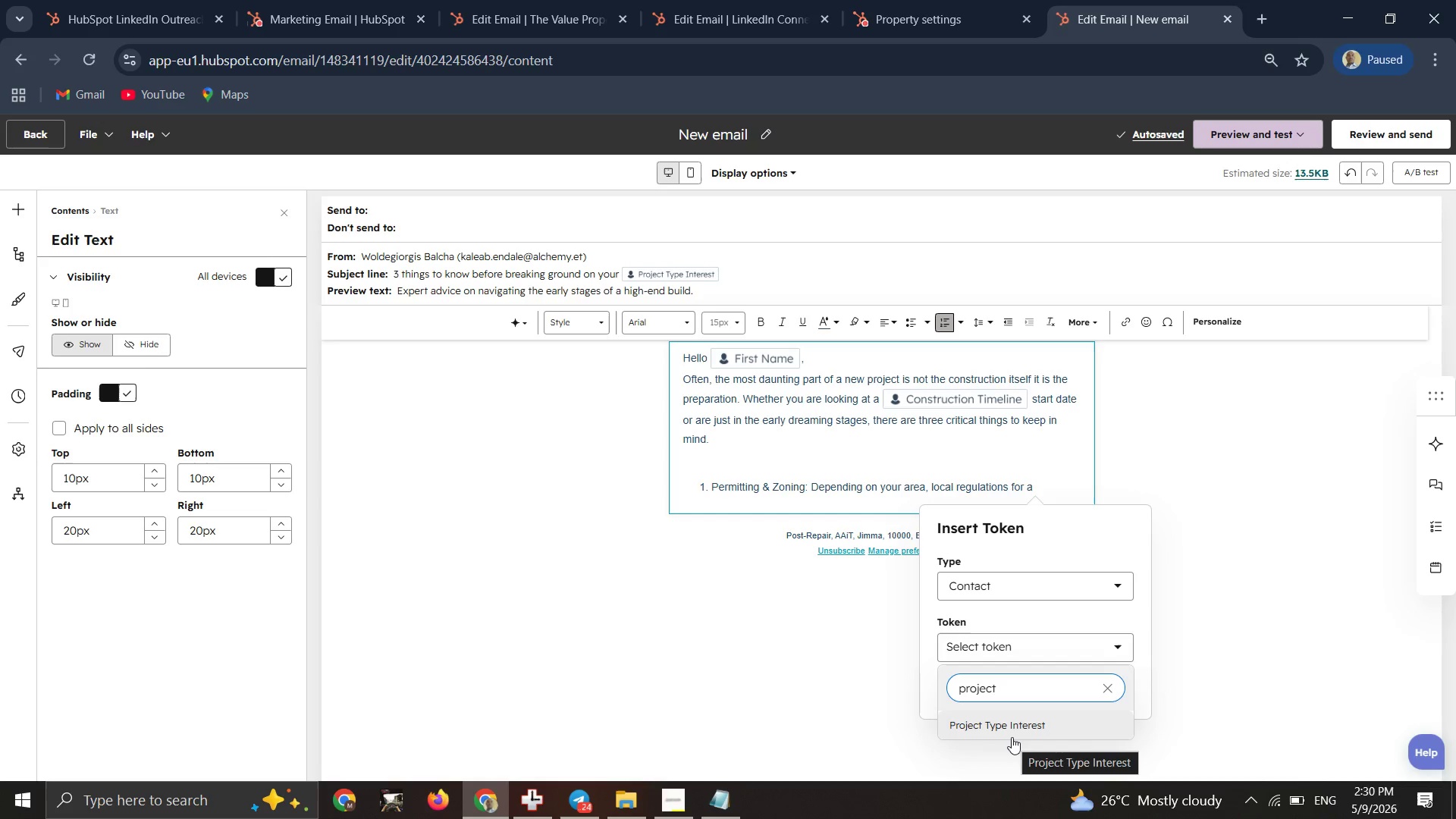 
left_click([1009, 731])
 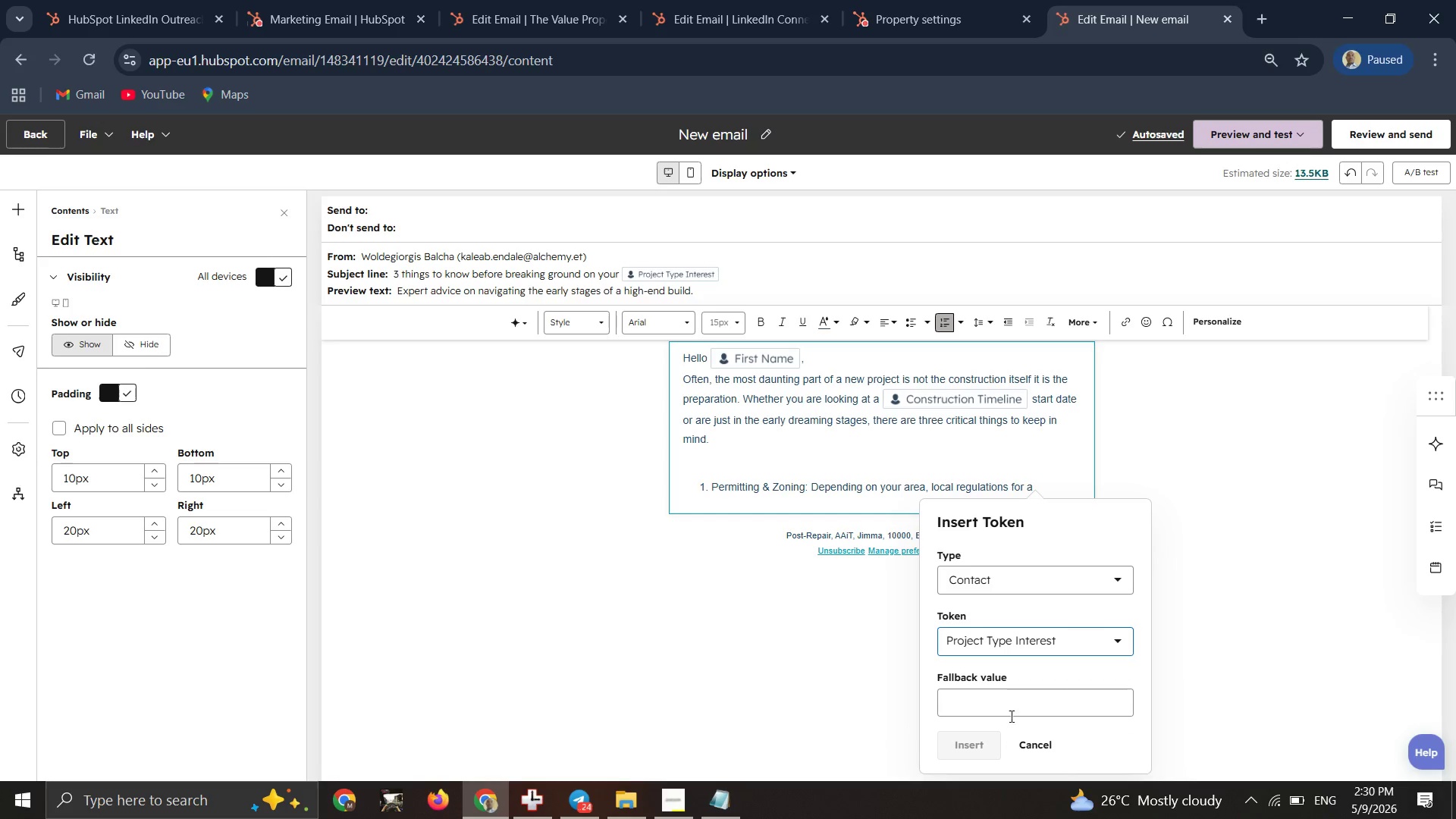 
left_click([1010, 714])
 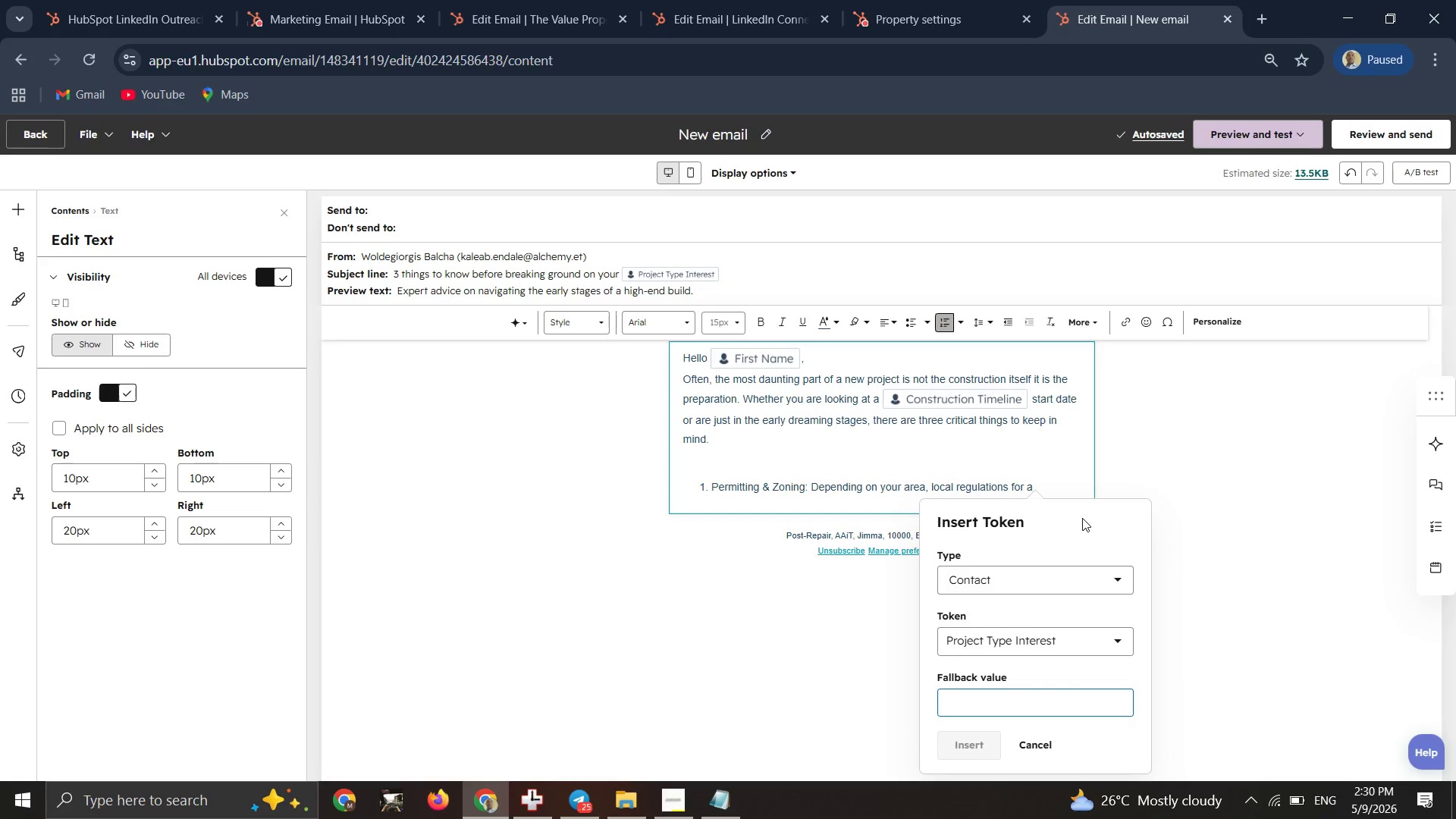 
key(Space)
 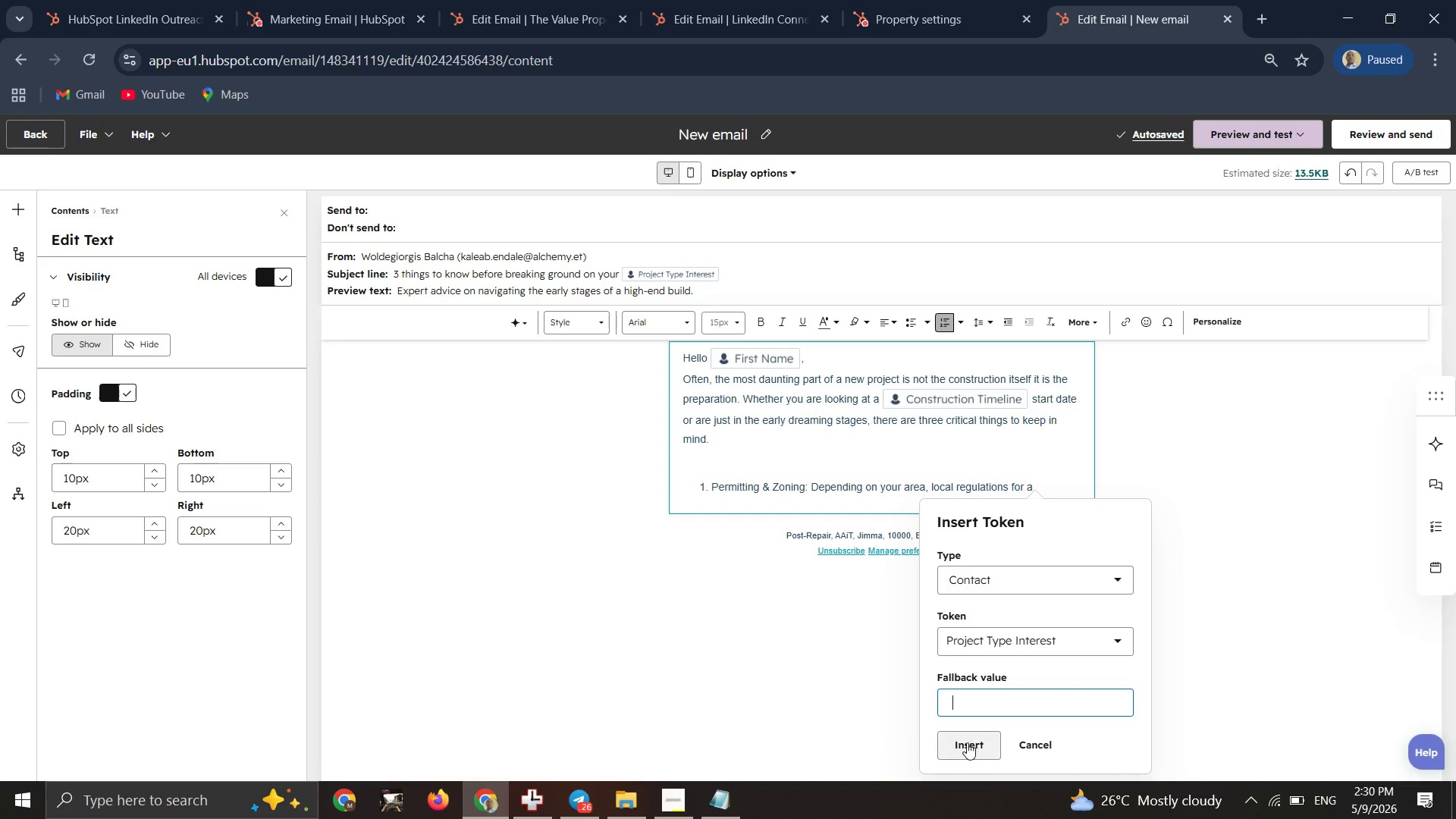 
left_click([967, 742])
 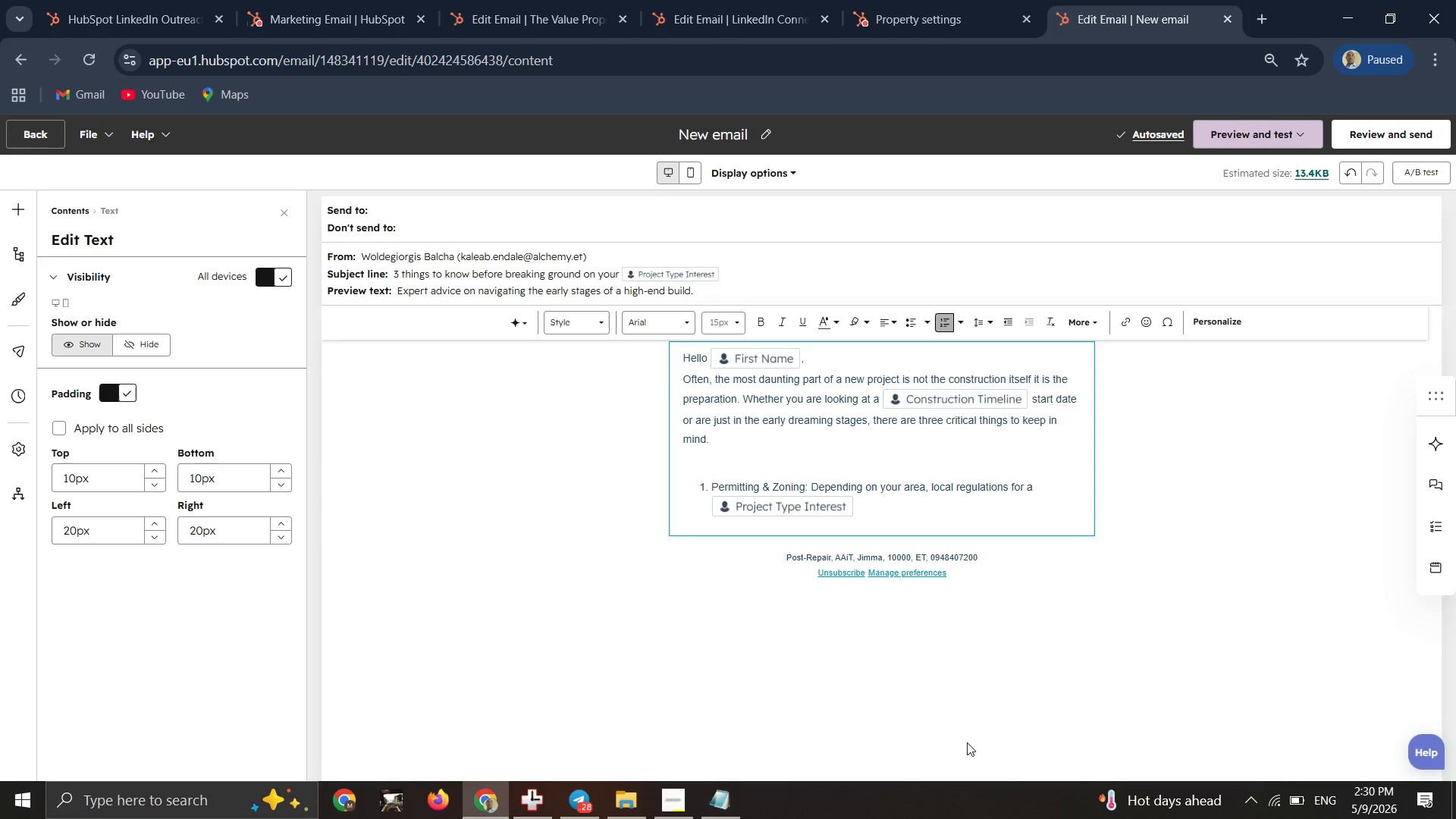 
wait(6.97)
 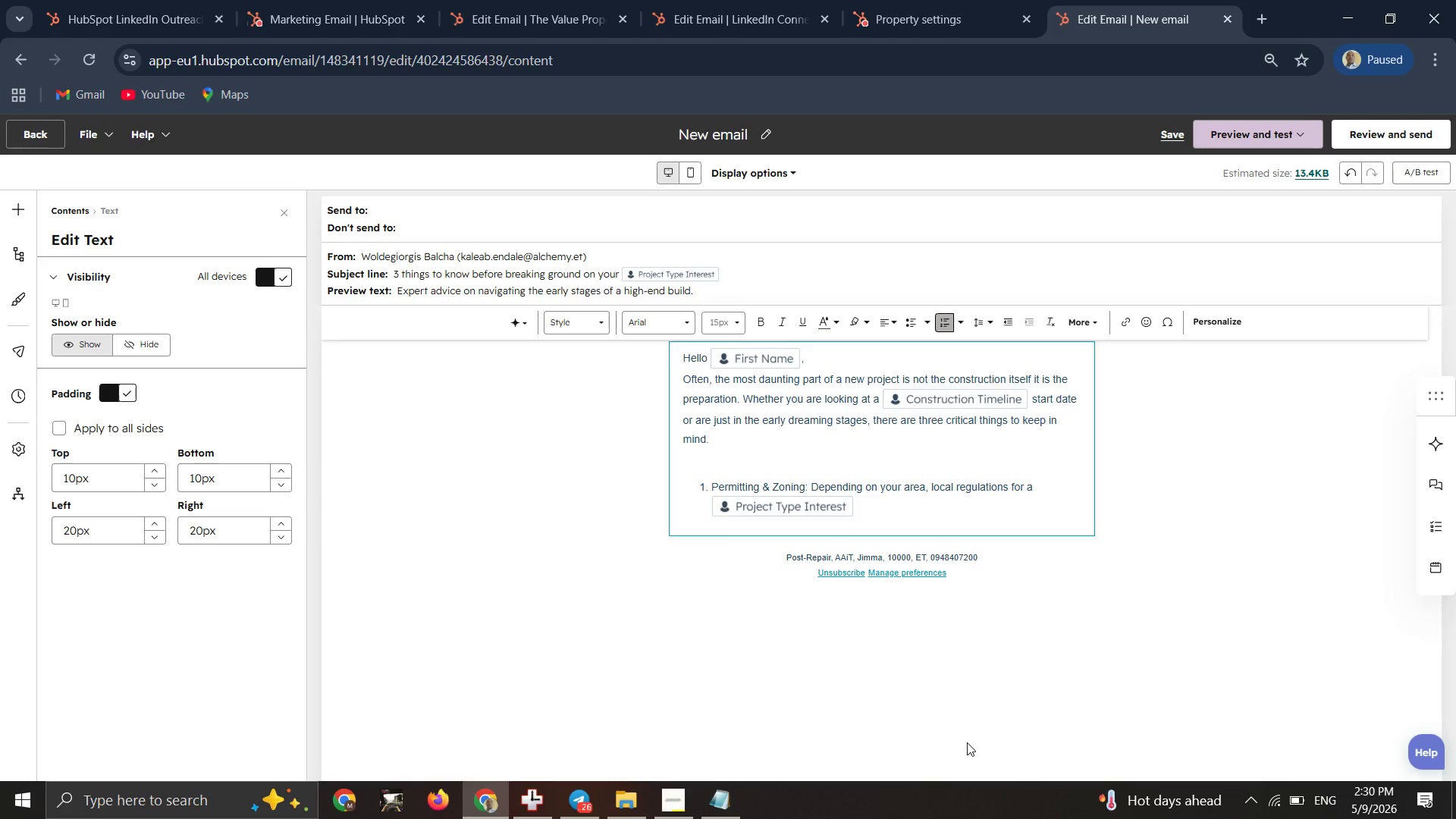 
key(Space)
 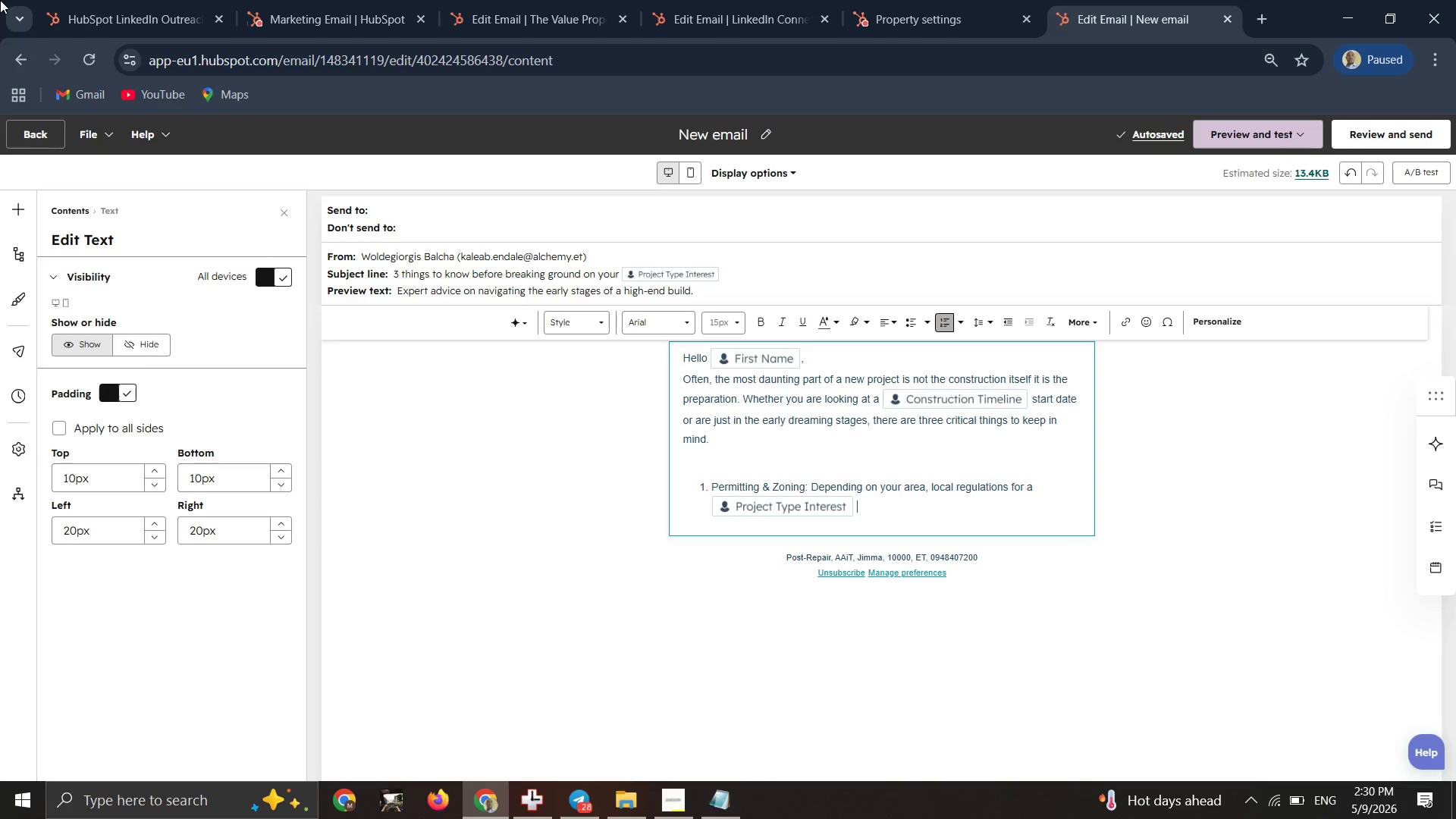 
hold_key(key=ControlLeft, duration=0.36)
 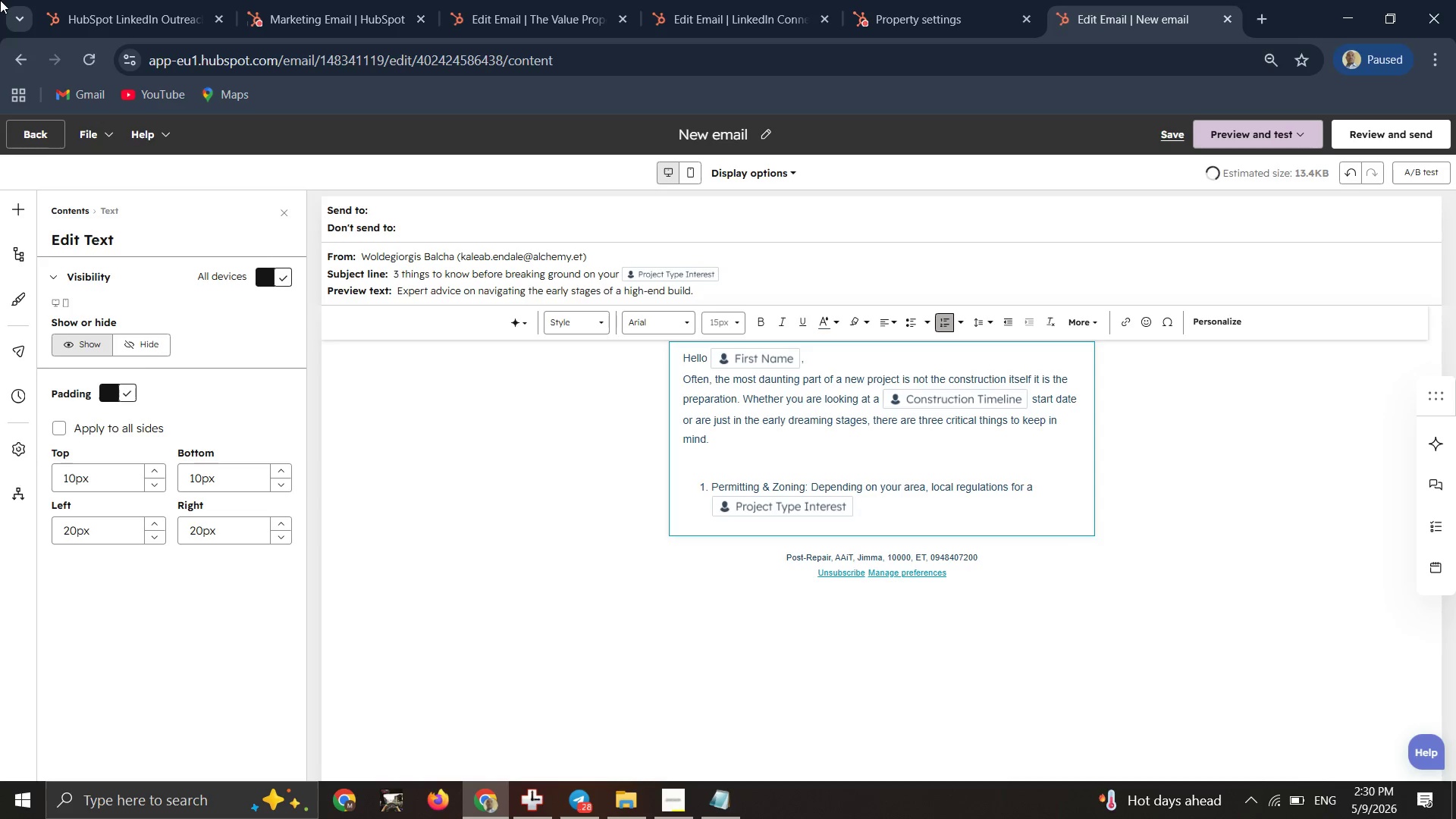 
key(Control+ControlLeft)
 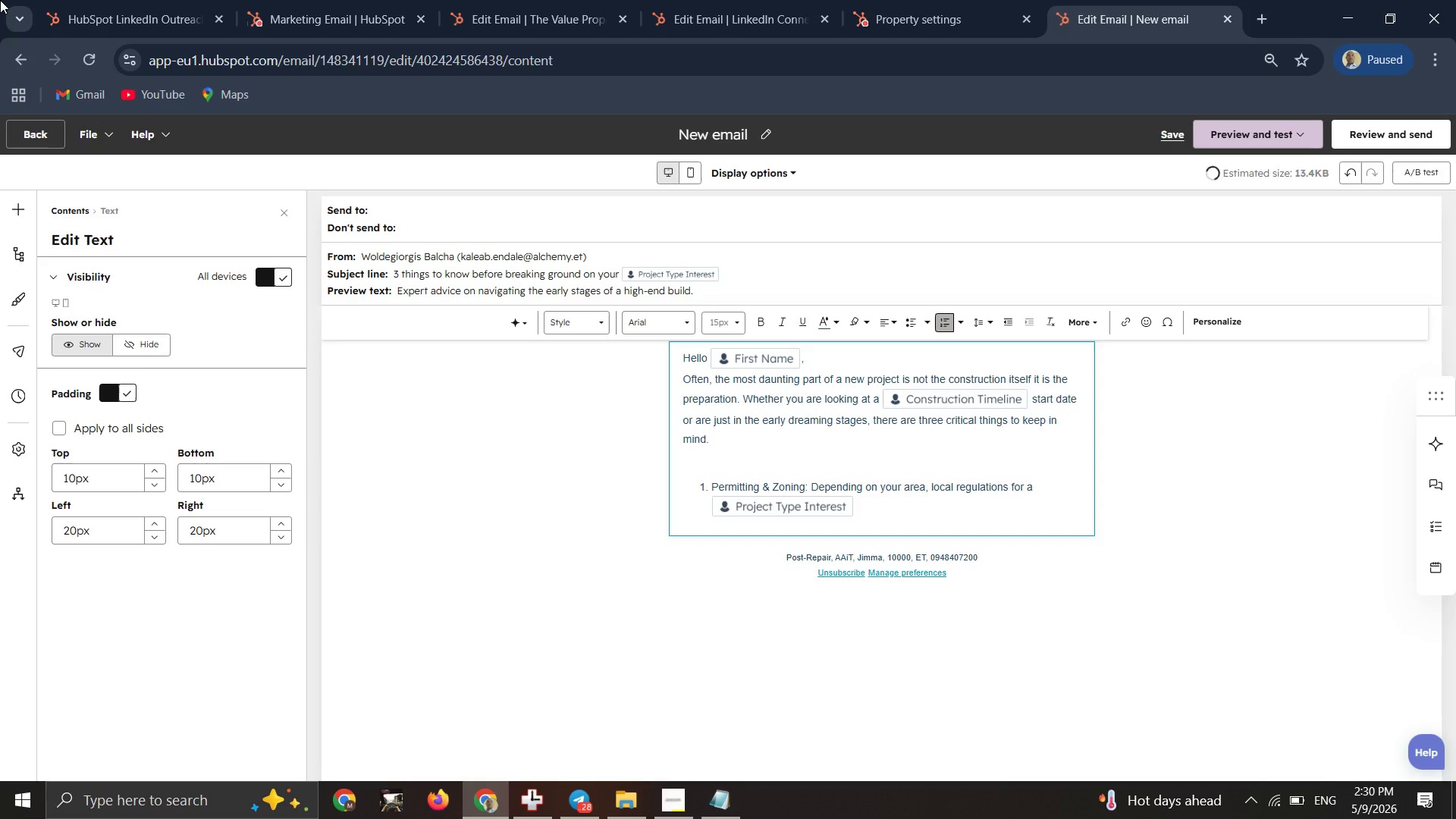 
key(Control+V)
 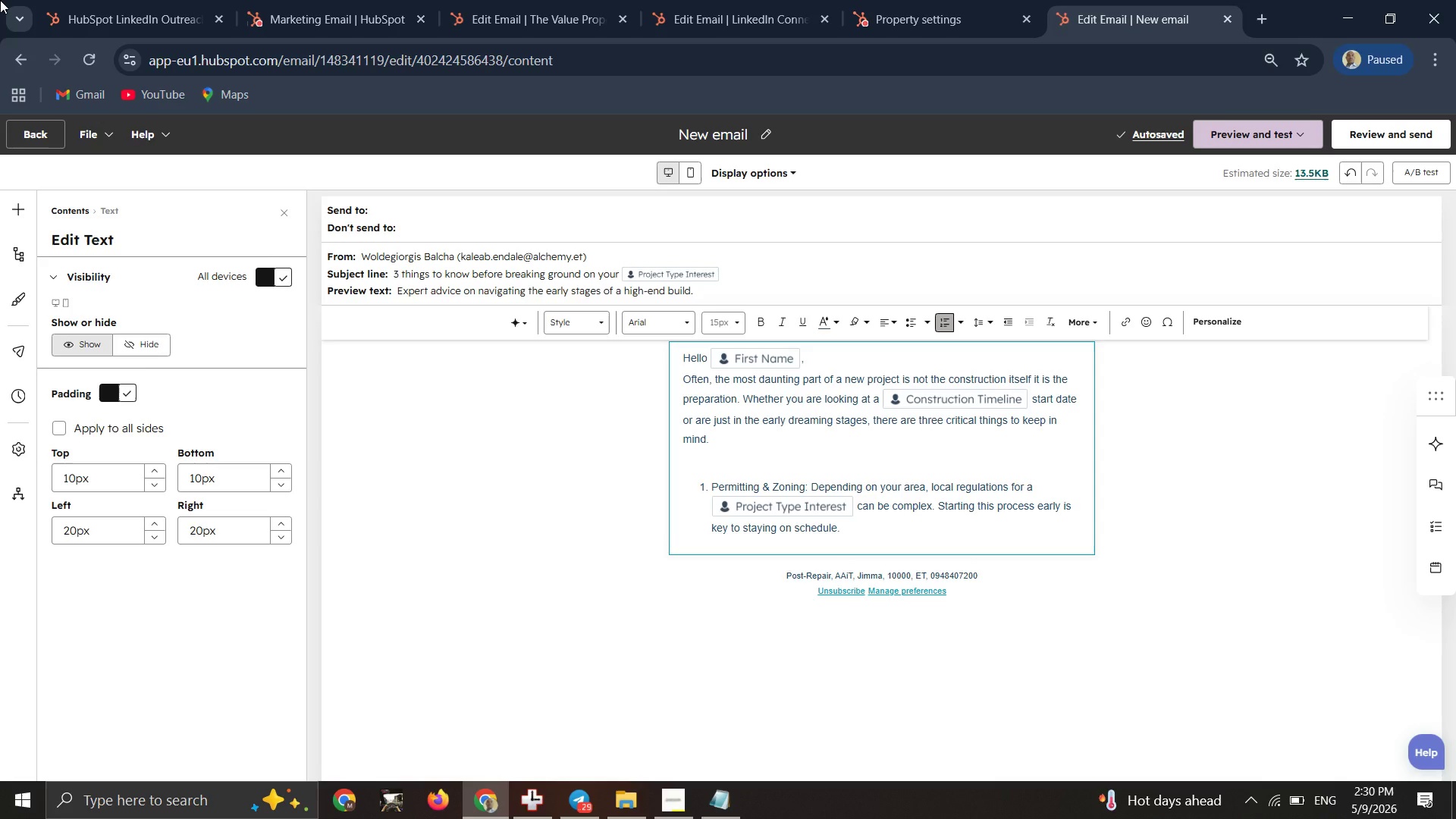 
wait(6.59)
 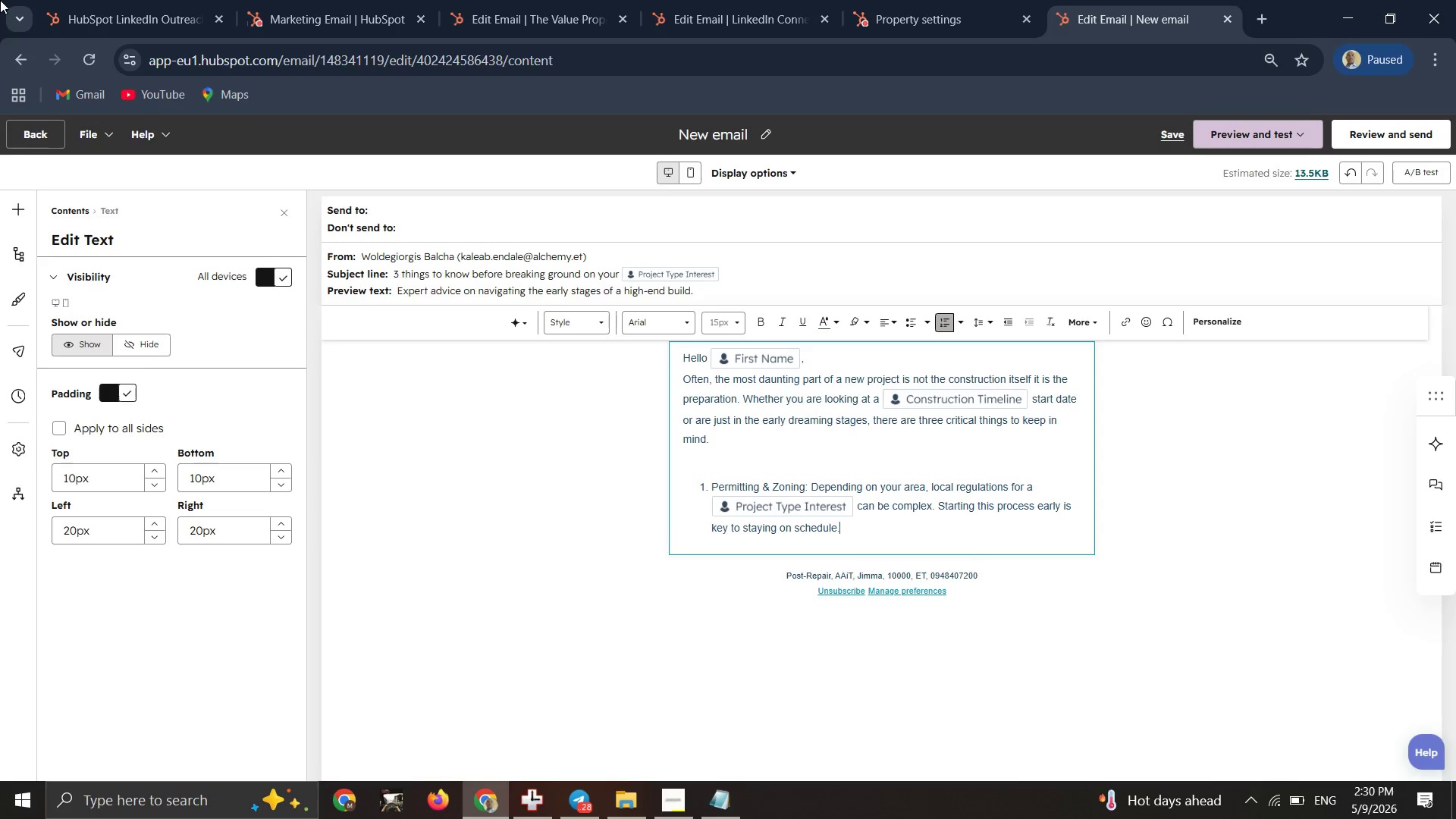 
key(Control+ArrowUp)
 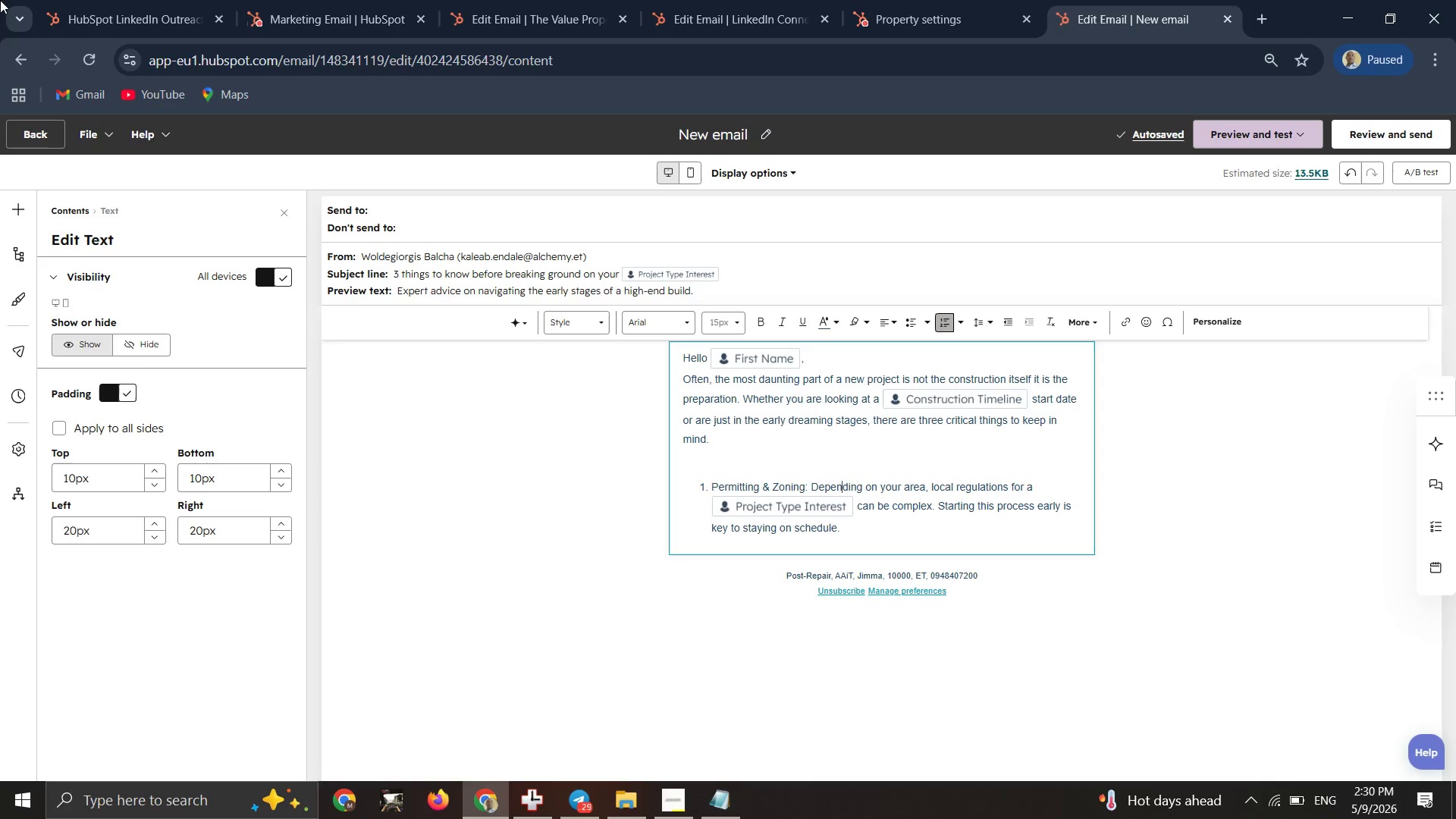 
key(Control+ArrowUp)
 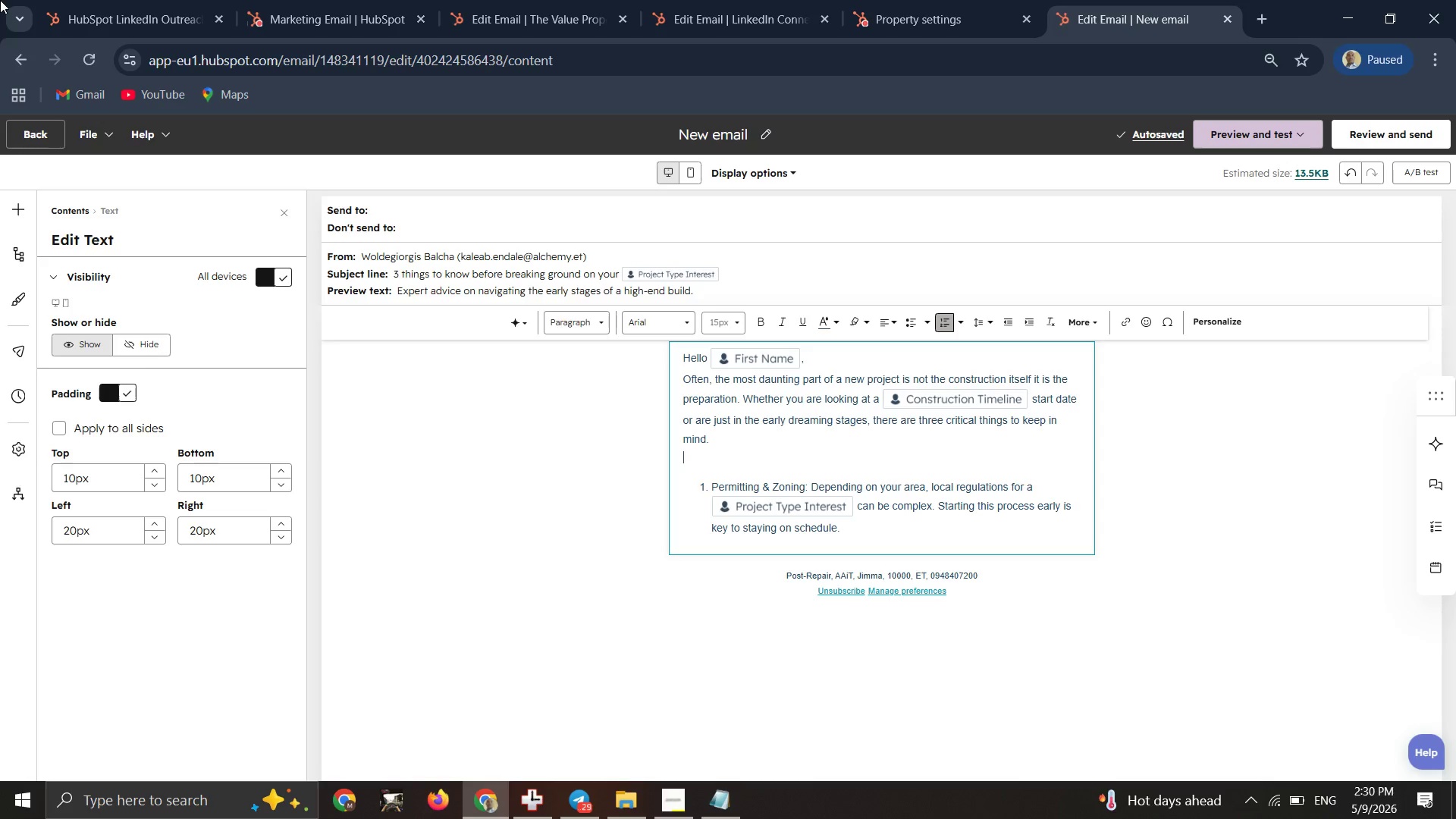 
key(Control+ArrowUp)
 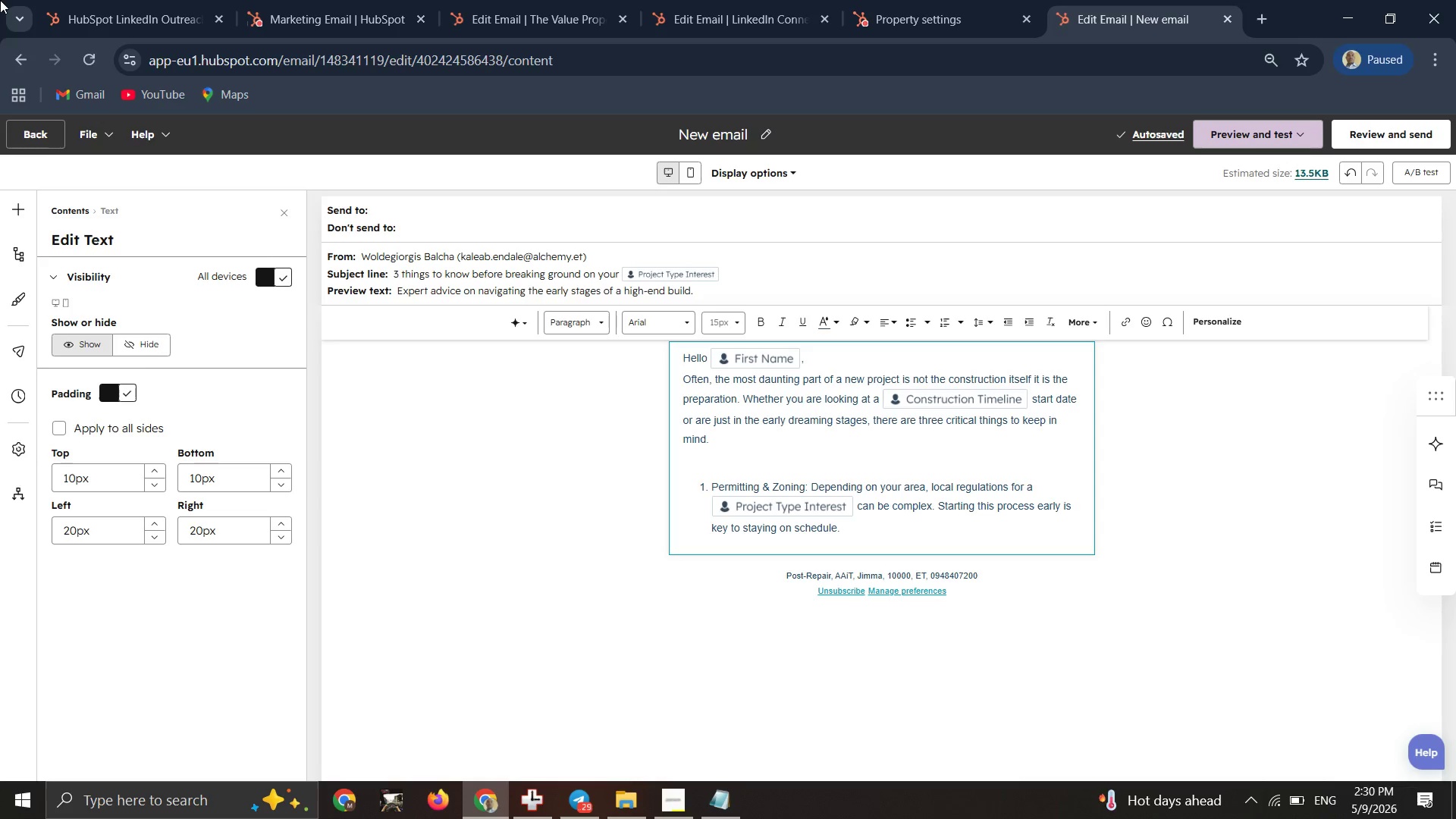 
key(ArrowDown)
 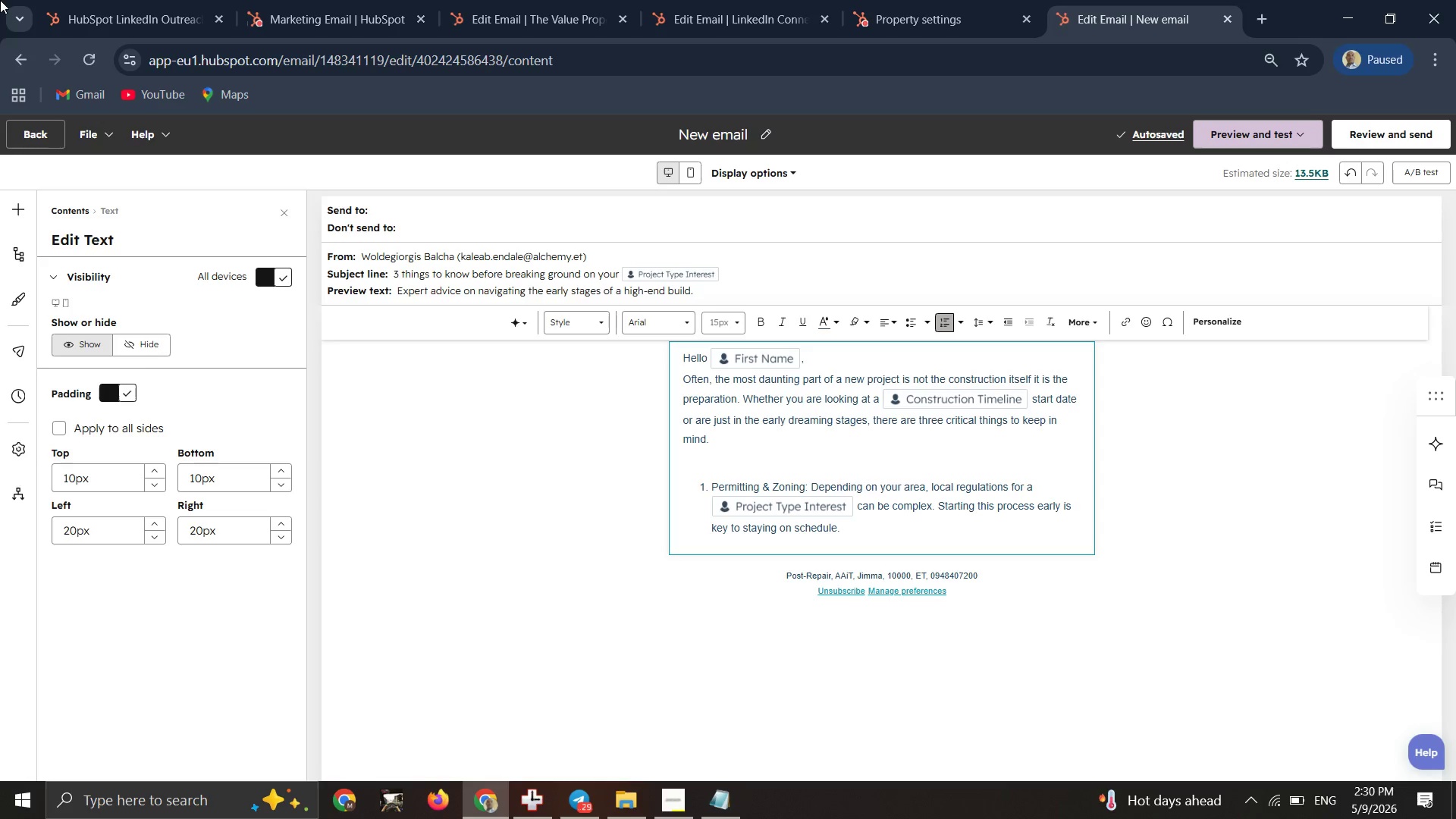 
key(ArrowUp)
 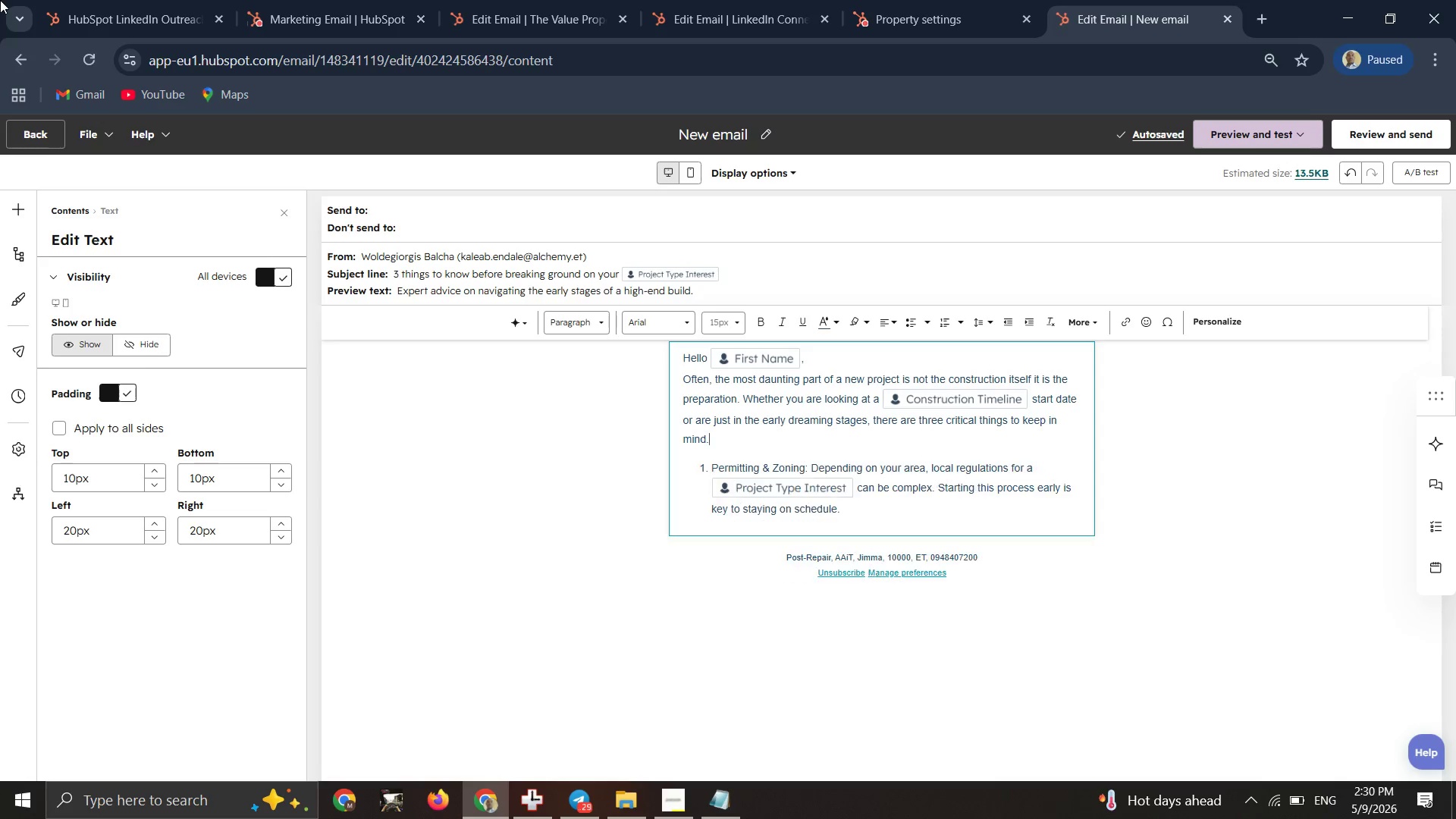 
key(Backspace)
 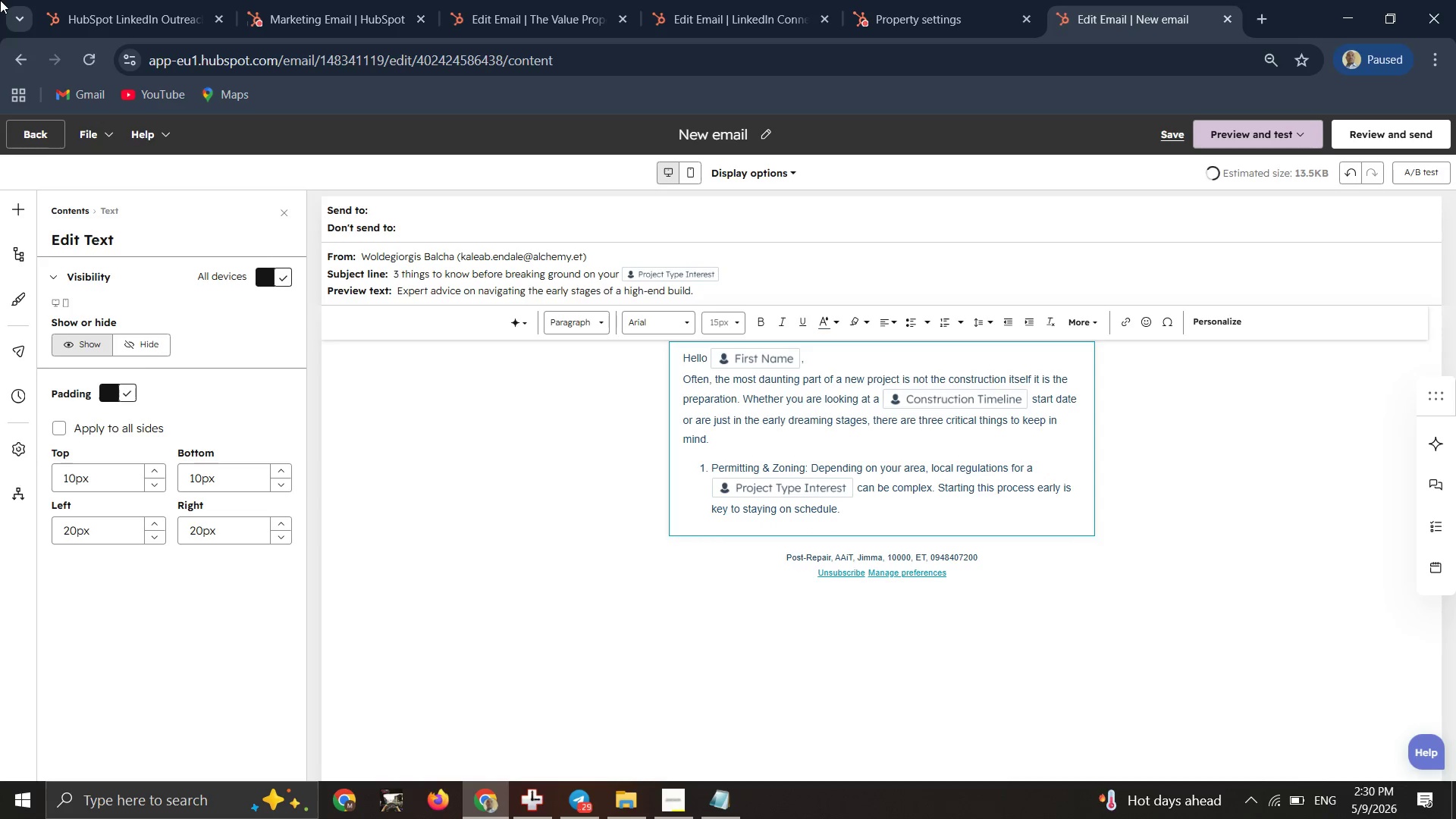 
key(ArrowDown)
 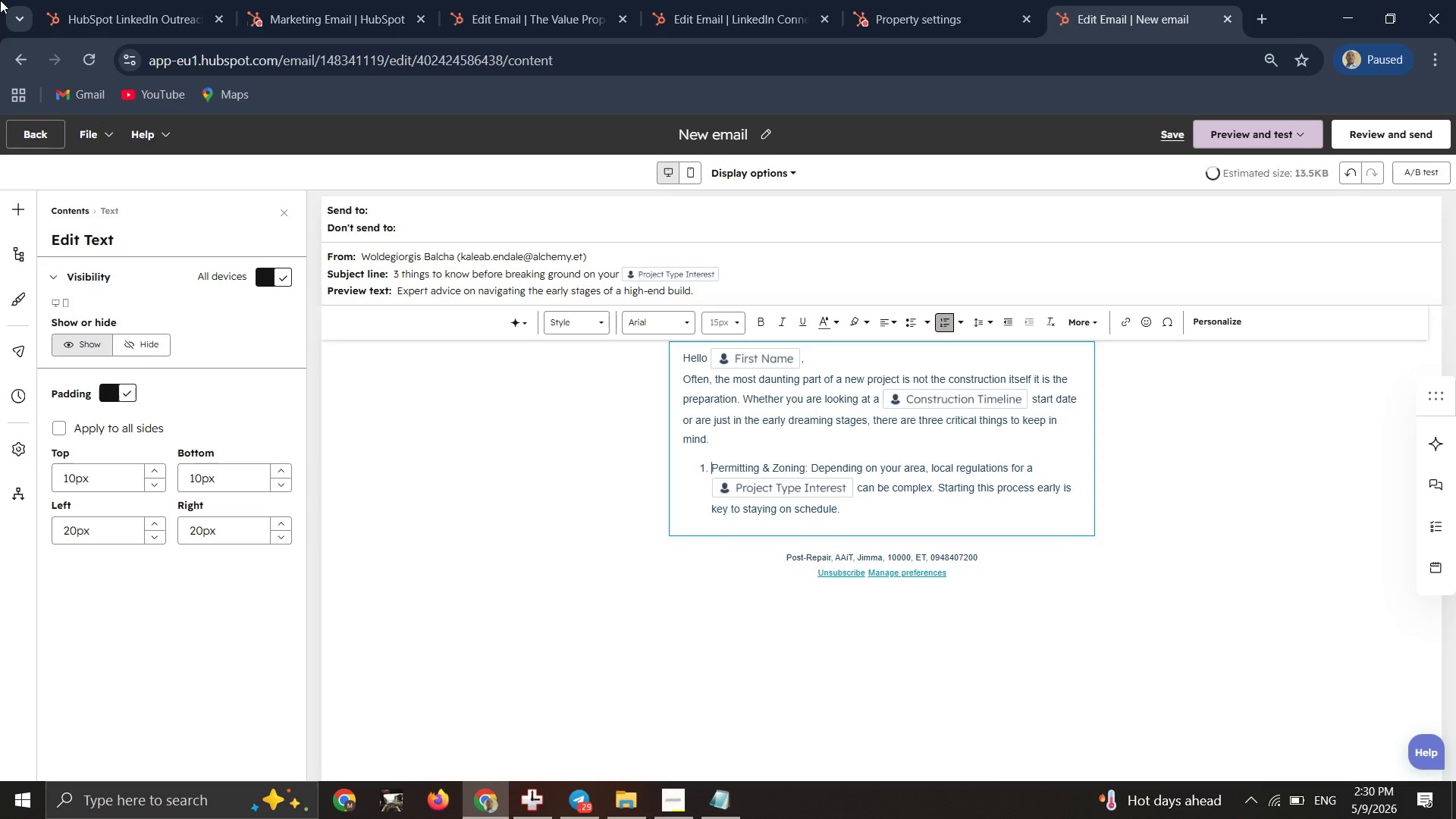 
key(ArrowDown)
 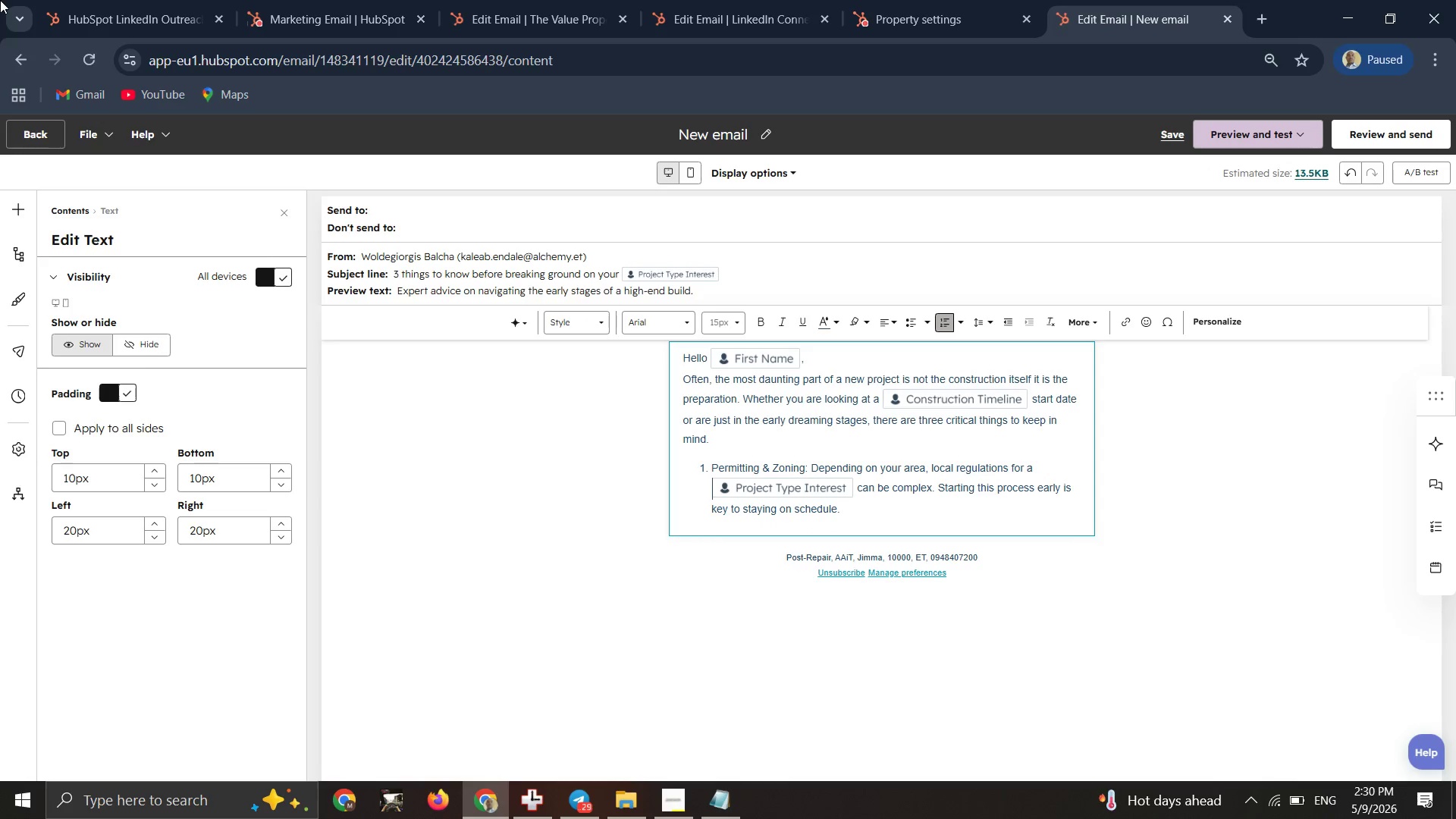 
key(ArrowDown)
 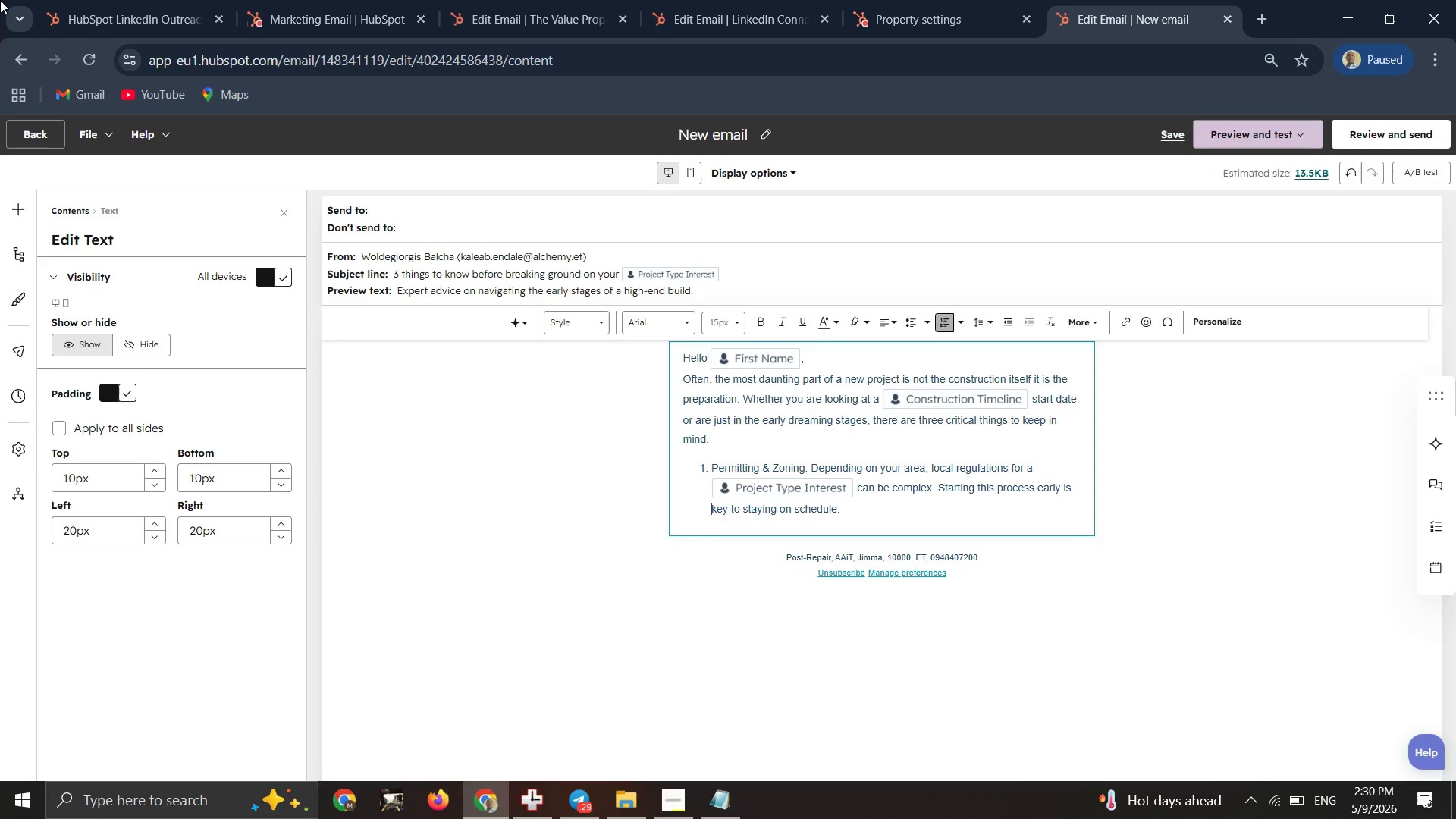 
key(ArrowRight)
 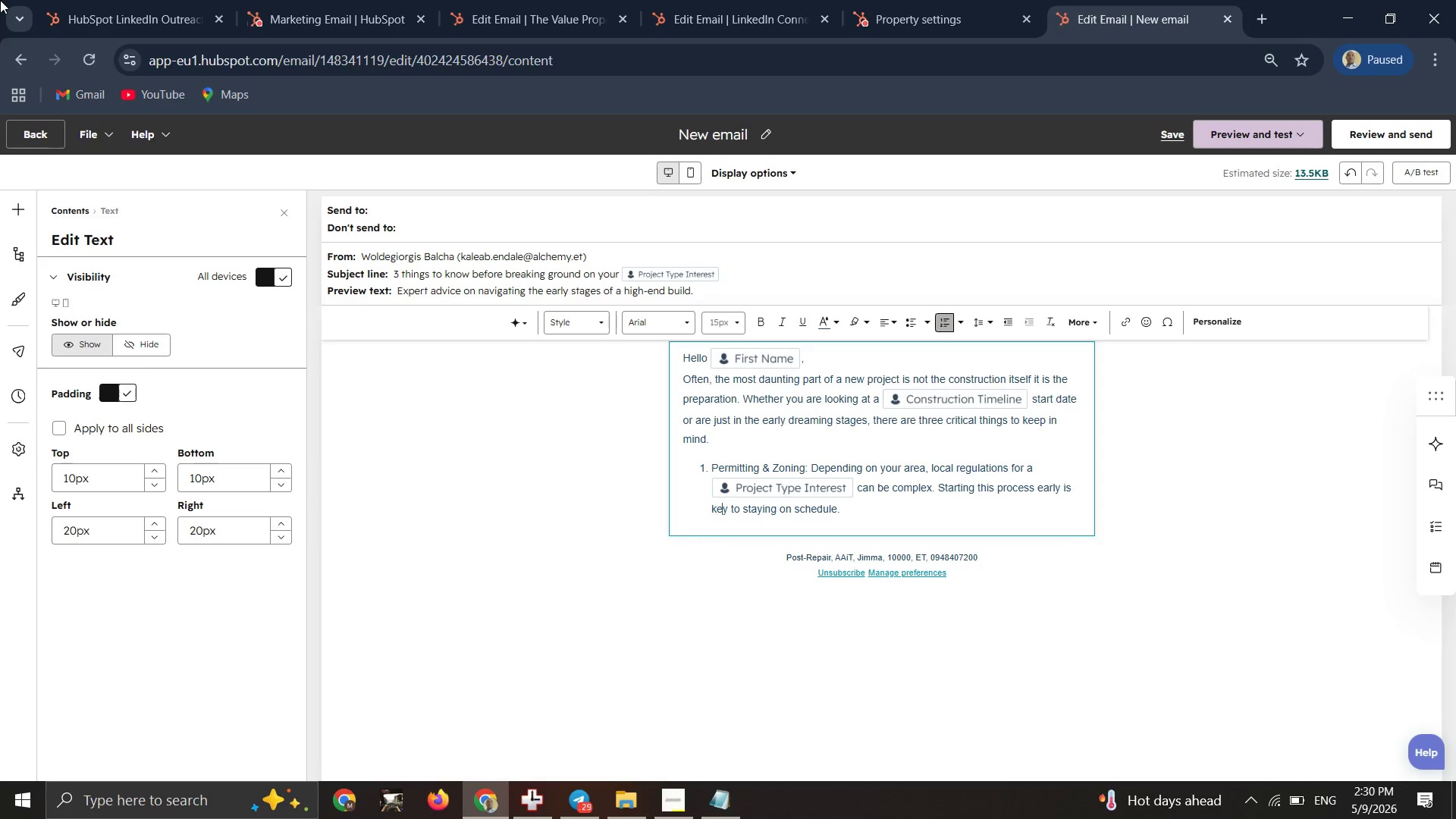 
hold_key(key=ArrowRight, duration=0.72)
 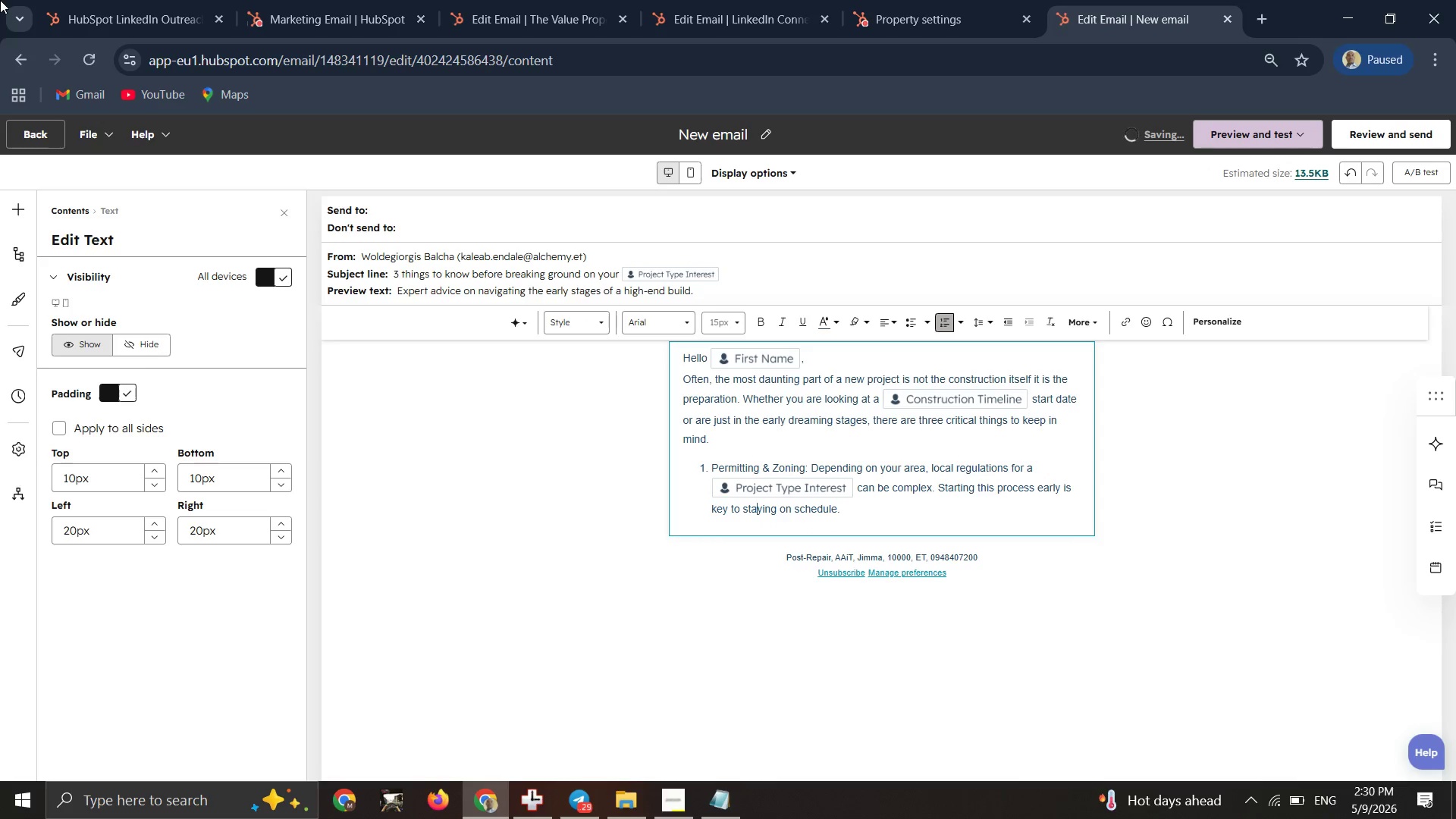 
key(ArrowRight)
 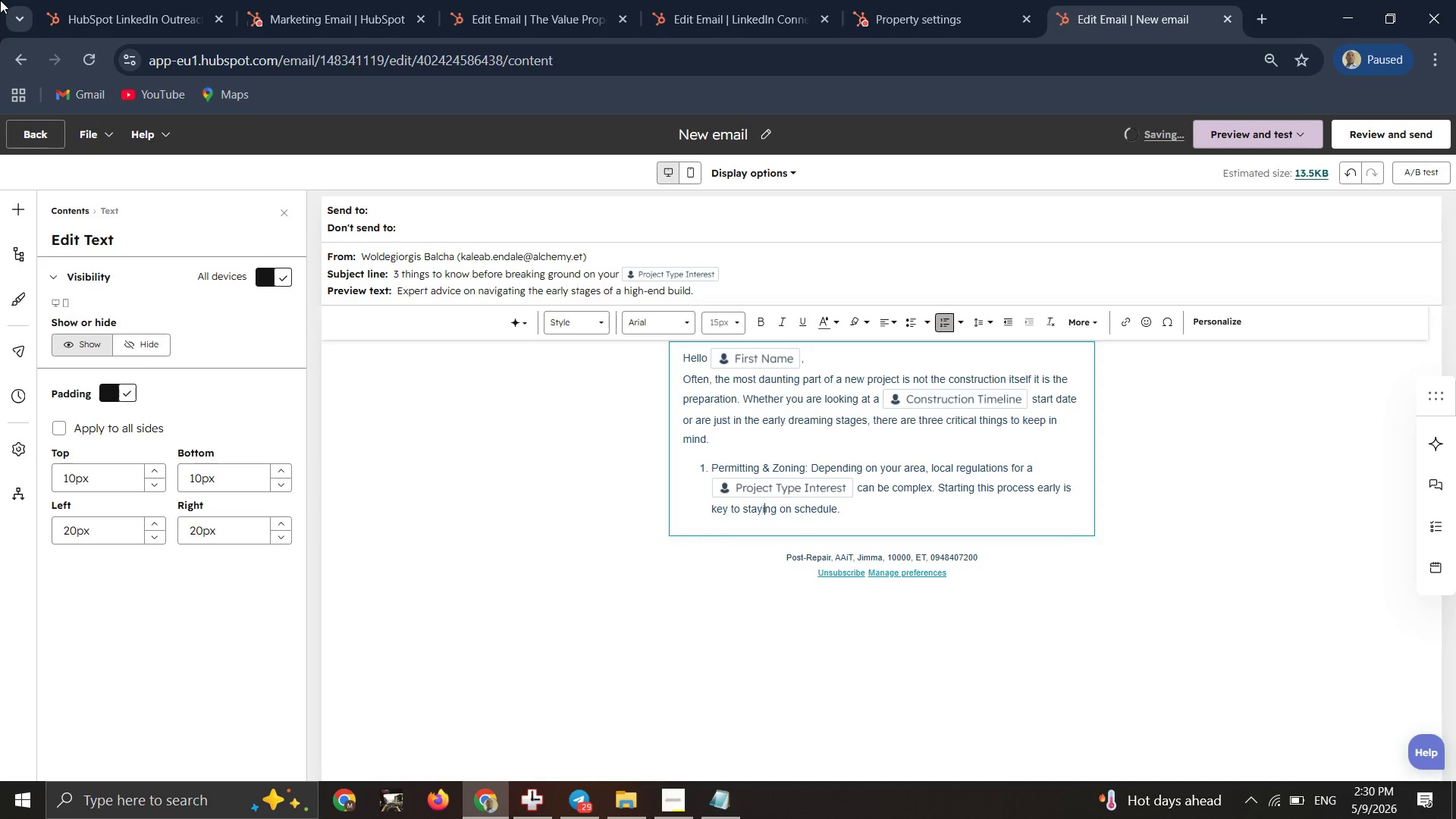 
key(ArrowRight)
 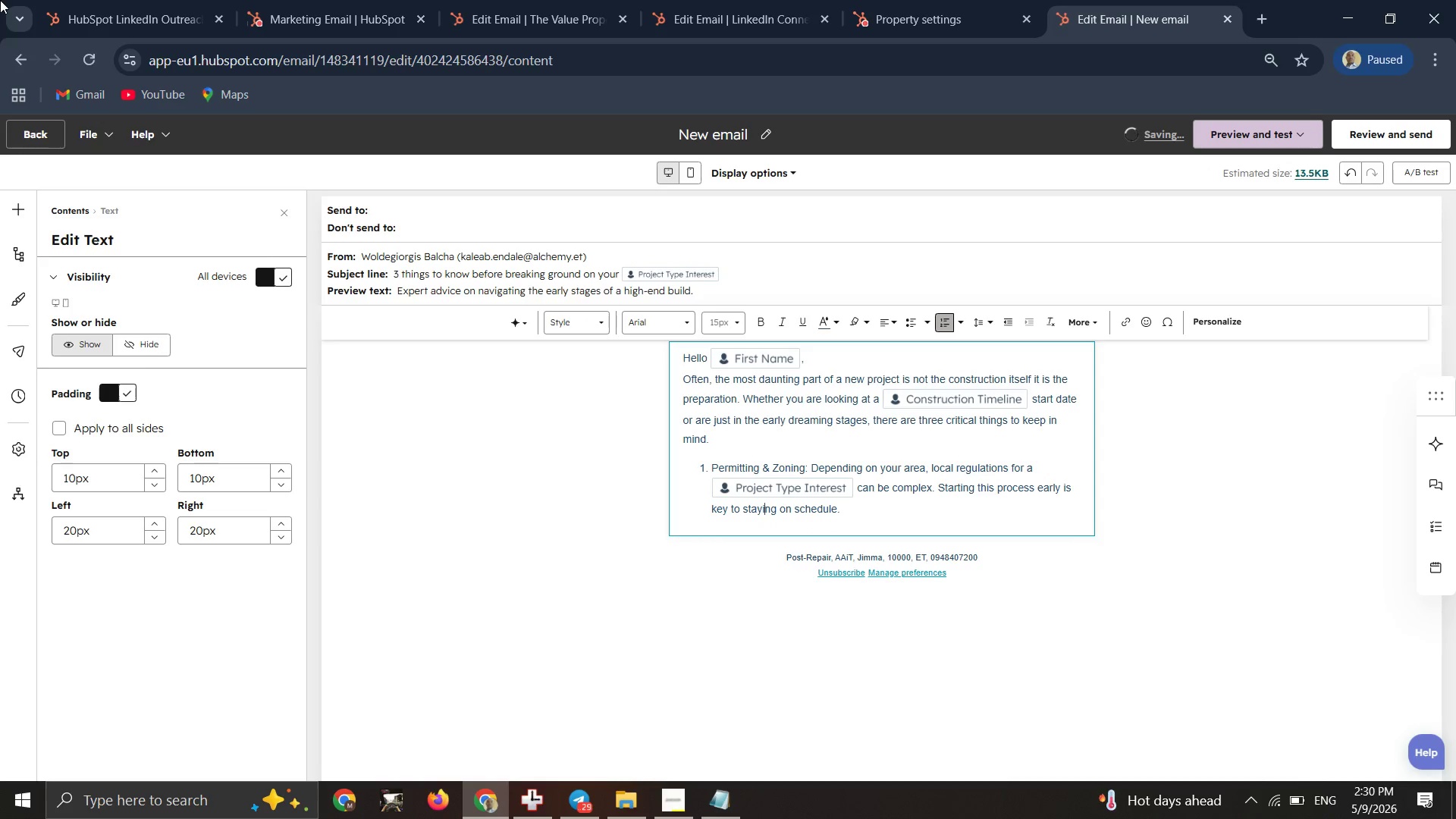 
key(ArrowRight)
 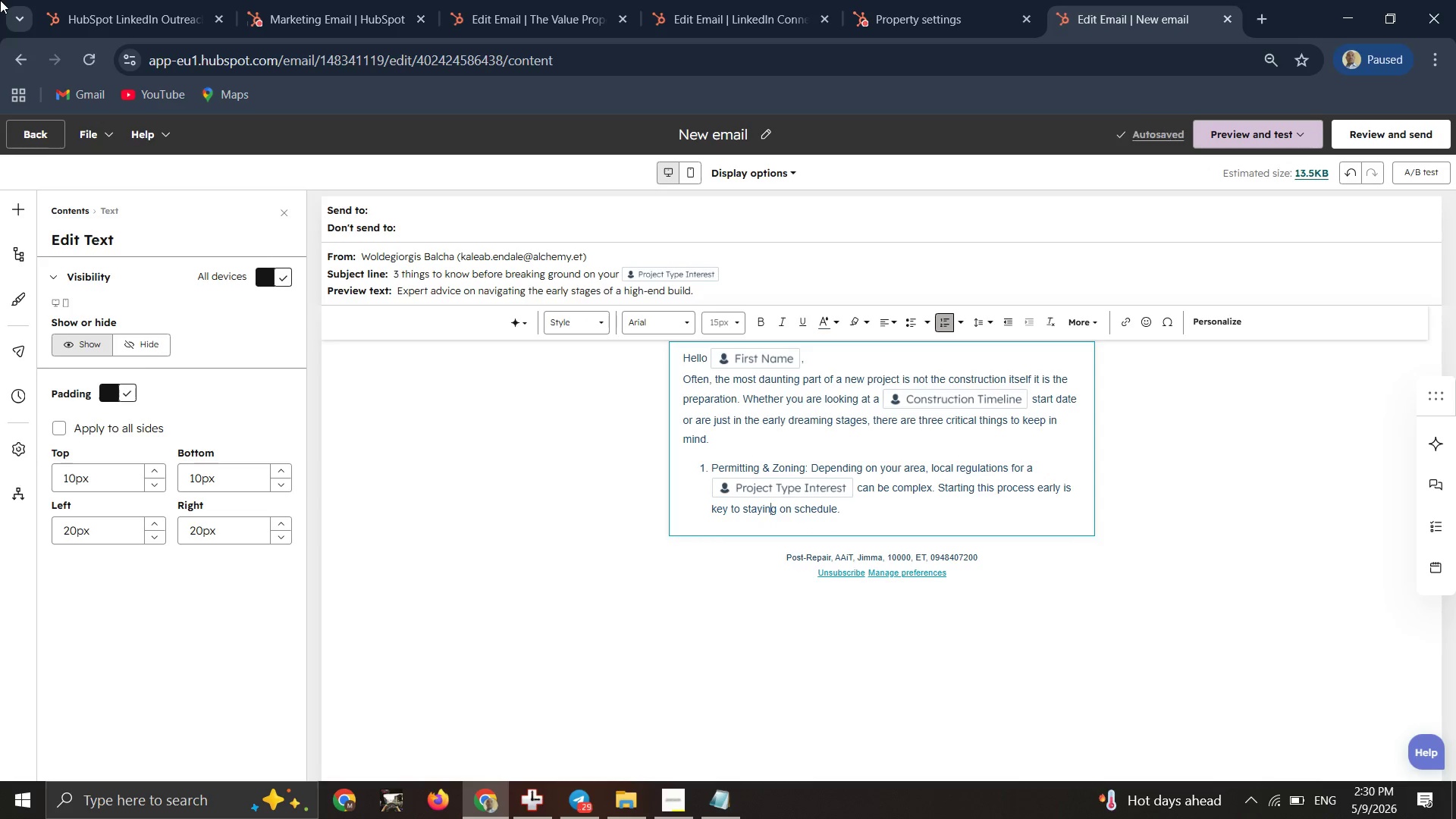 
hold_key(key=ArrowRight, duration=0.8)
 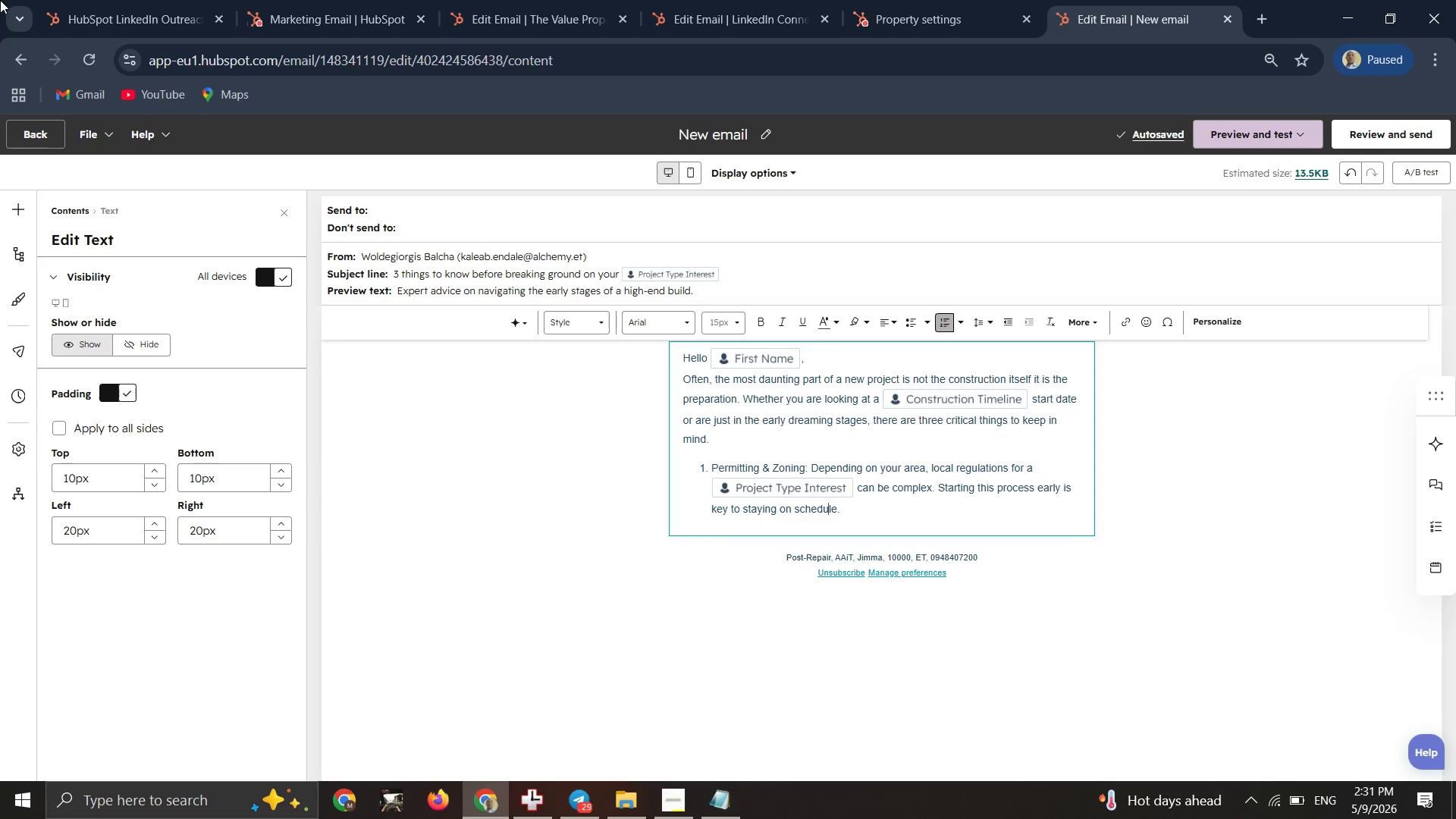 
key(ArrowRight)
 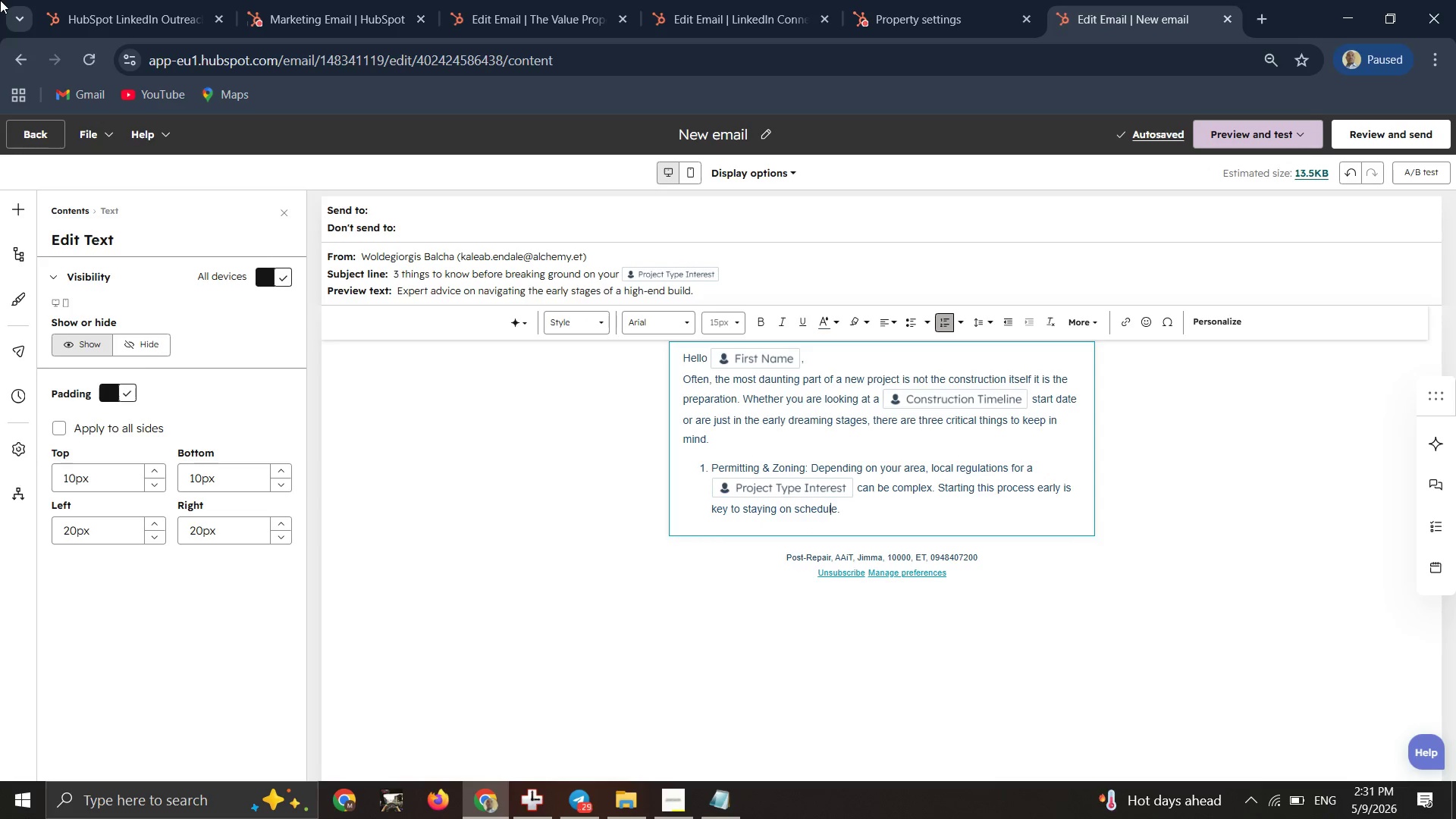 
key(ArrowRight)
 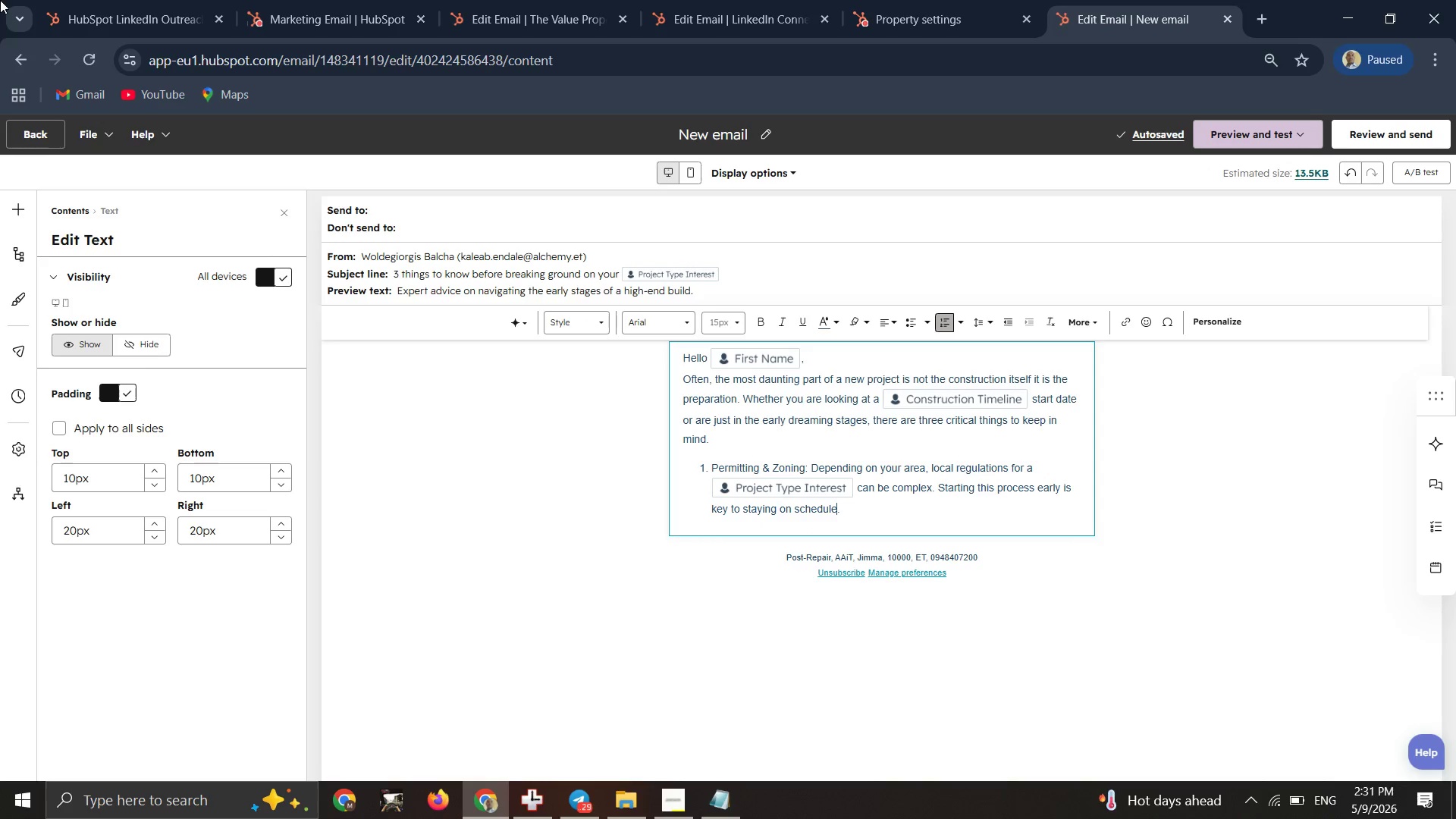 
key(ArrowRight)
 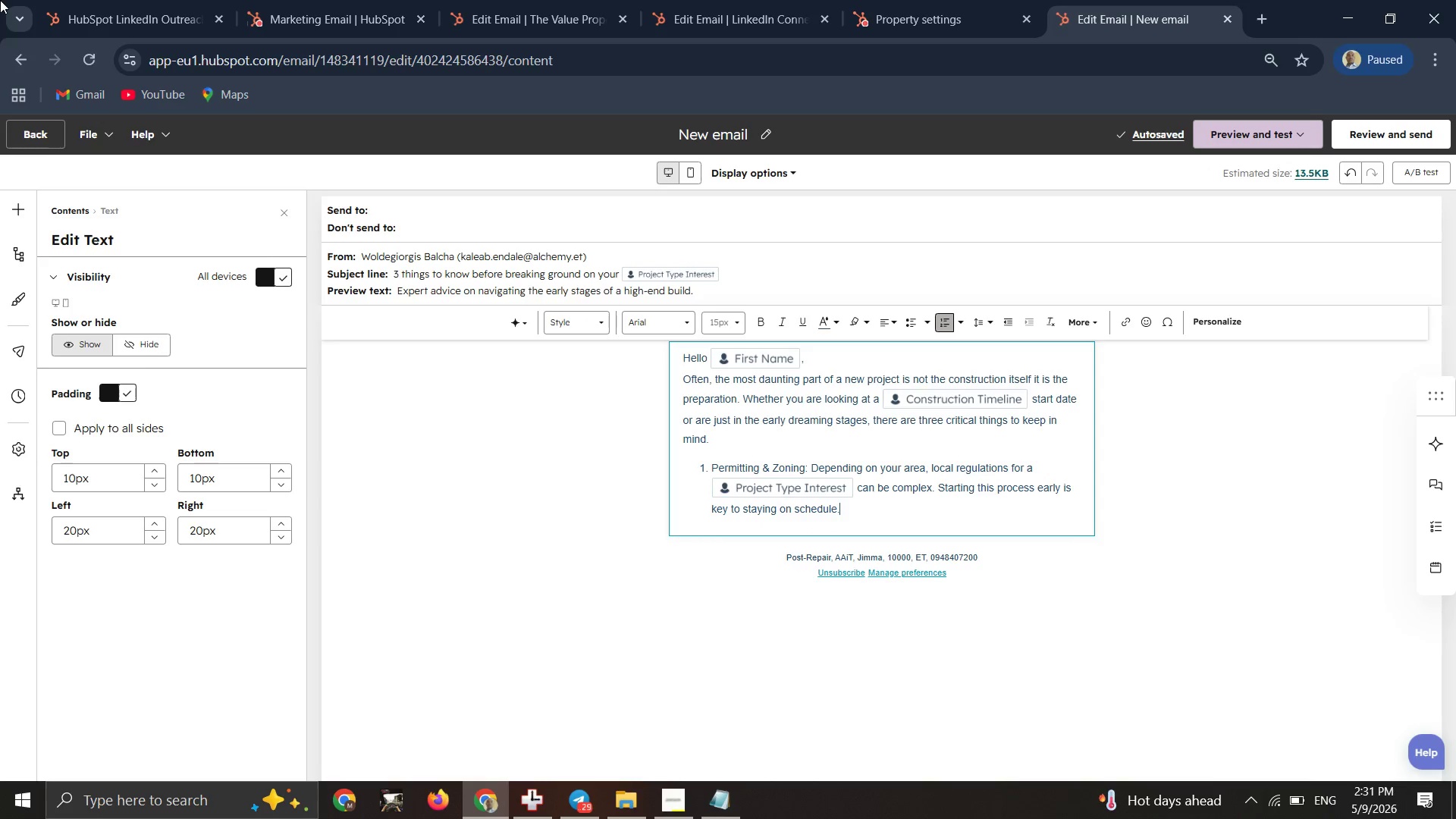 
key(Enter)
 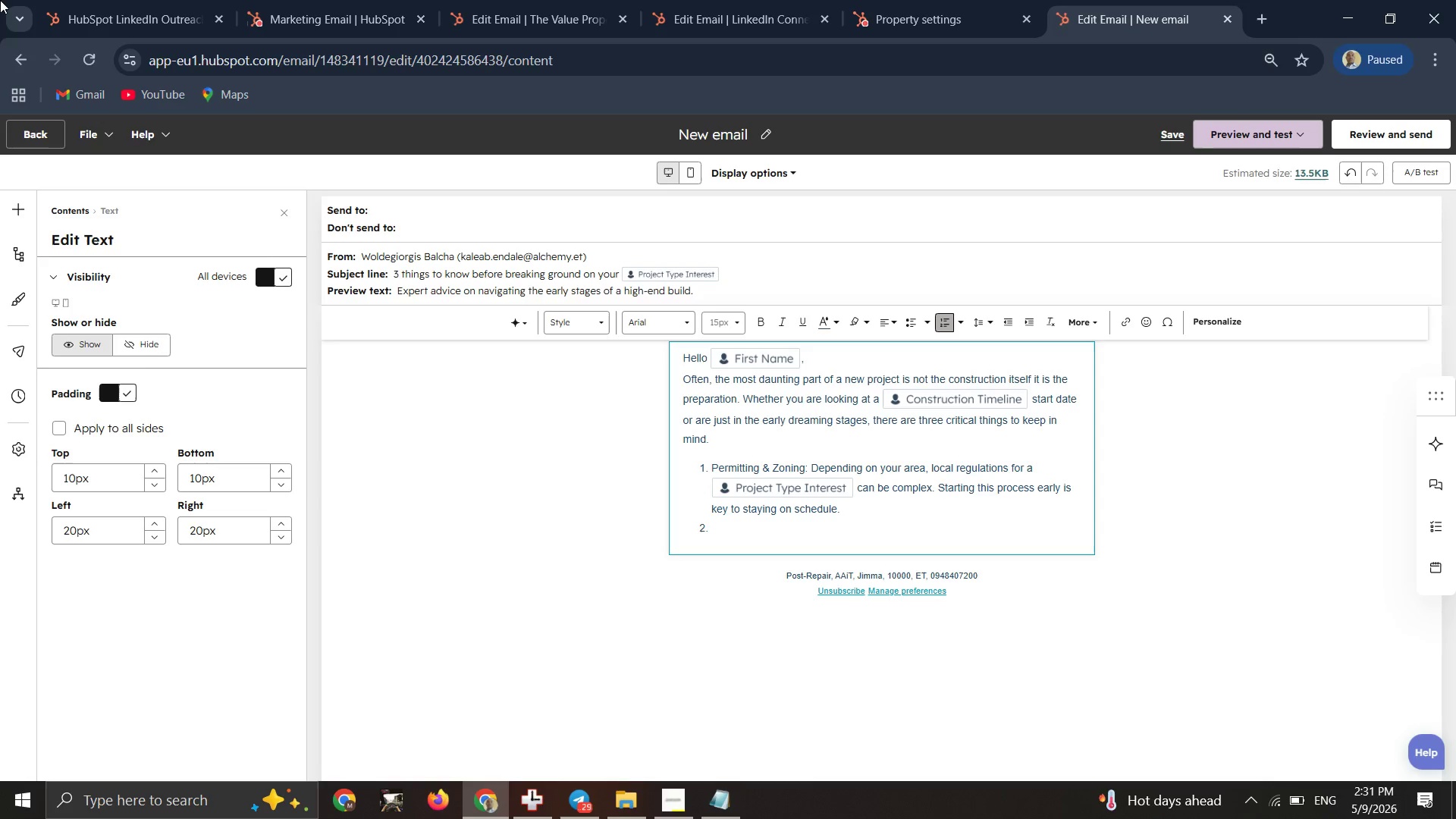 
type(The design)
 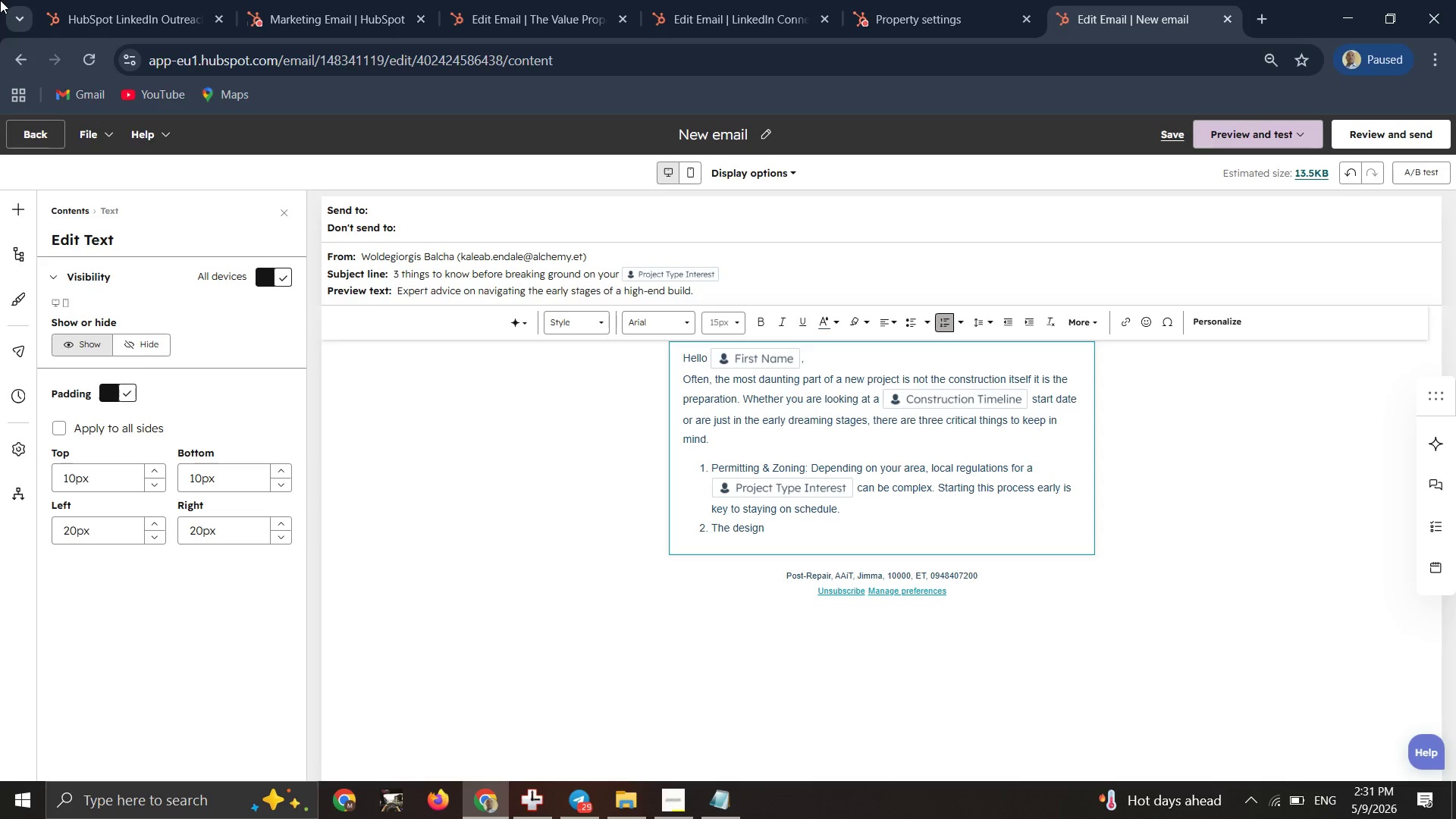 
key(Backspace)
key(Backspace)
key(Backspace)
key(Backspace)
key(Backspace)
key(Backspace)
type(Design)
 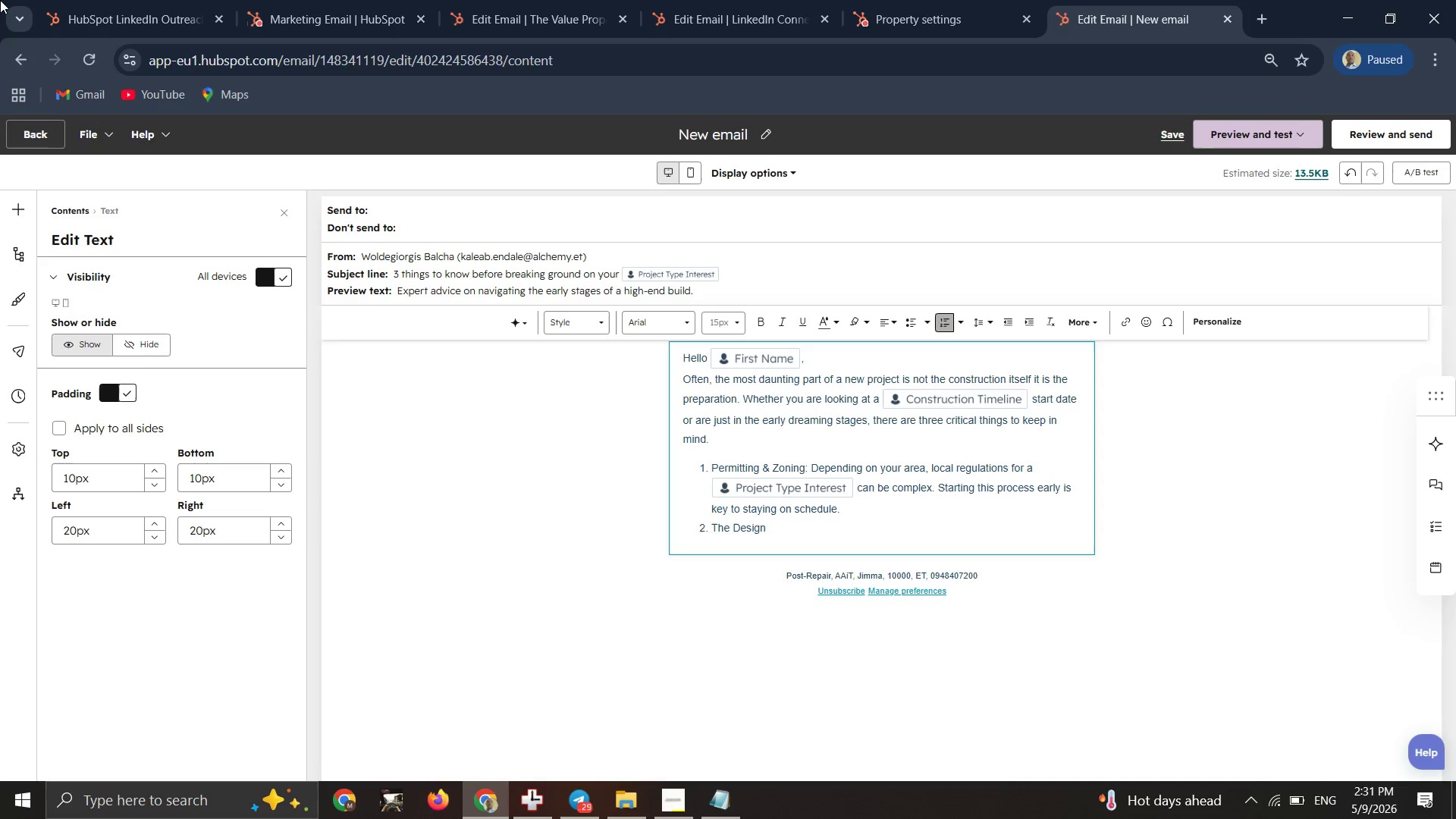 
type(-Build Advantage: Working )
 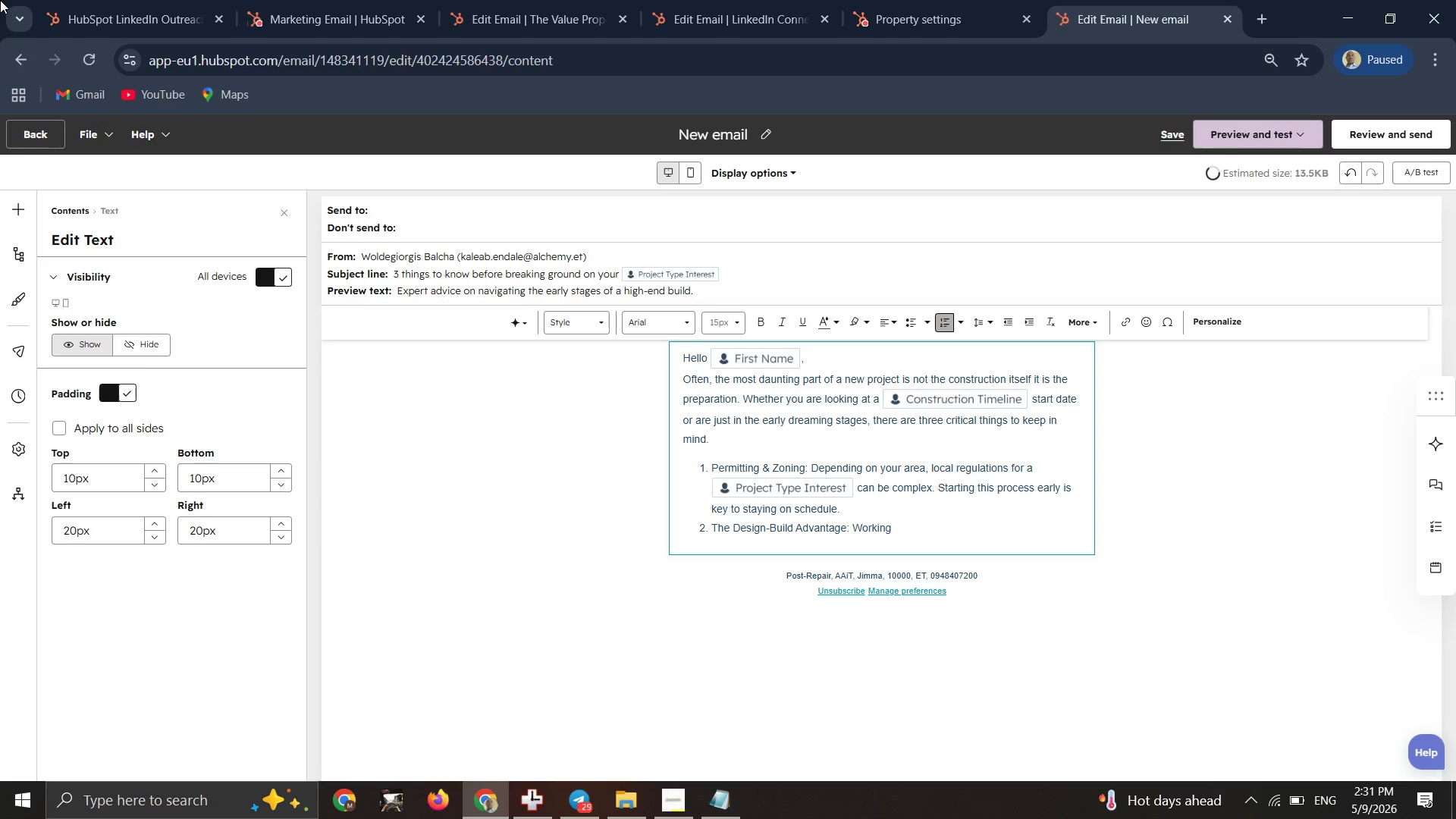 
type(with a tema )
key(Backspace)
key(Backspace)
key(Backspace)
type(am)
 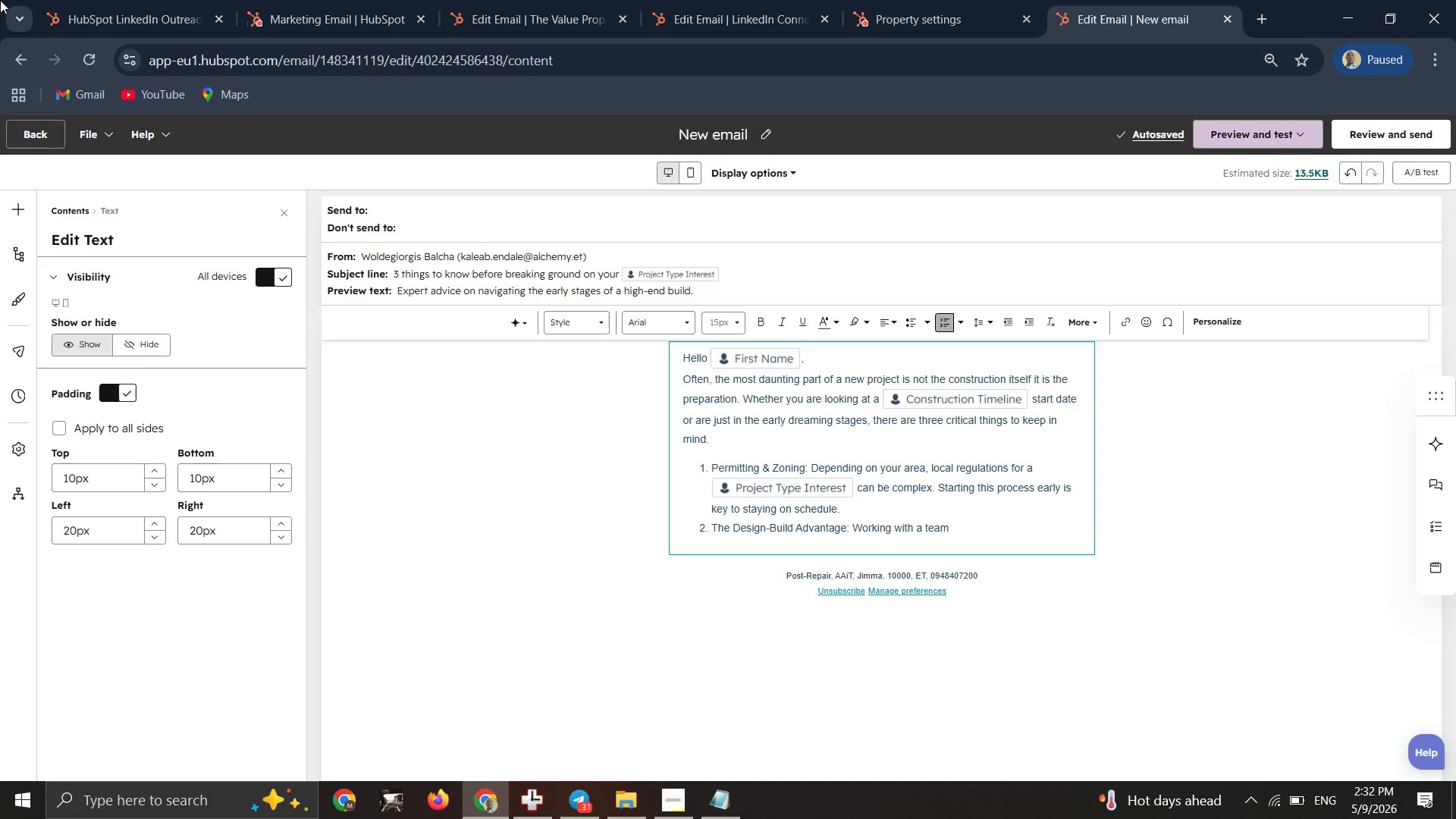 
wait(41.5)
 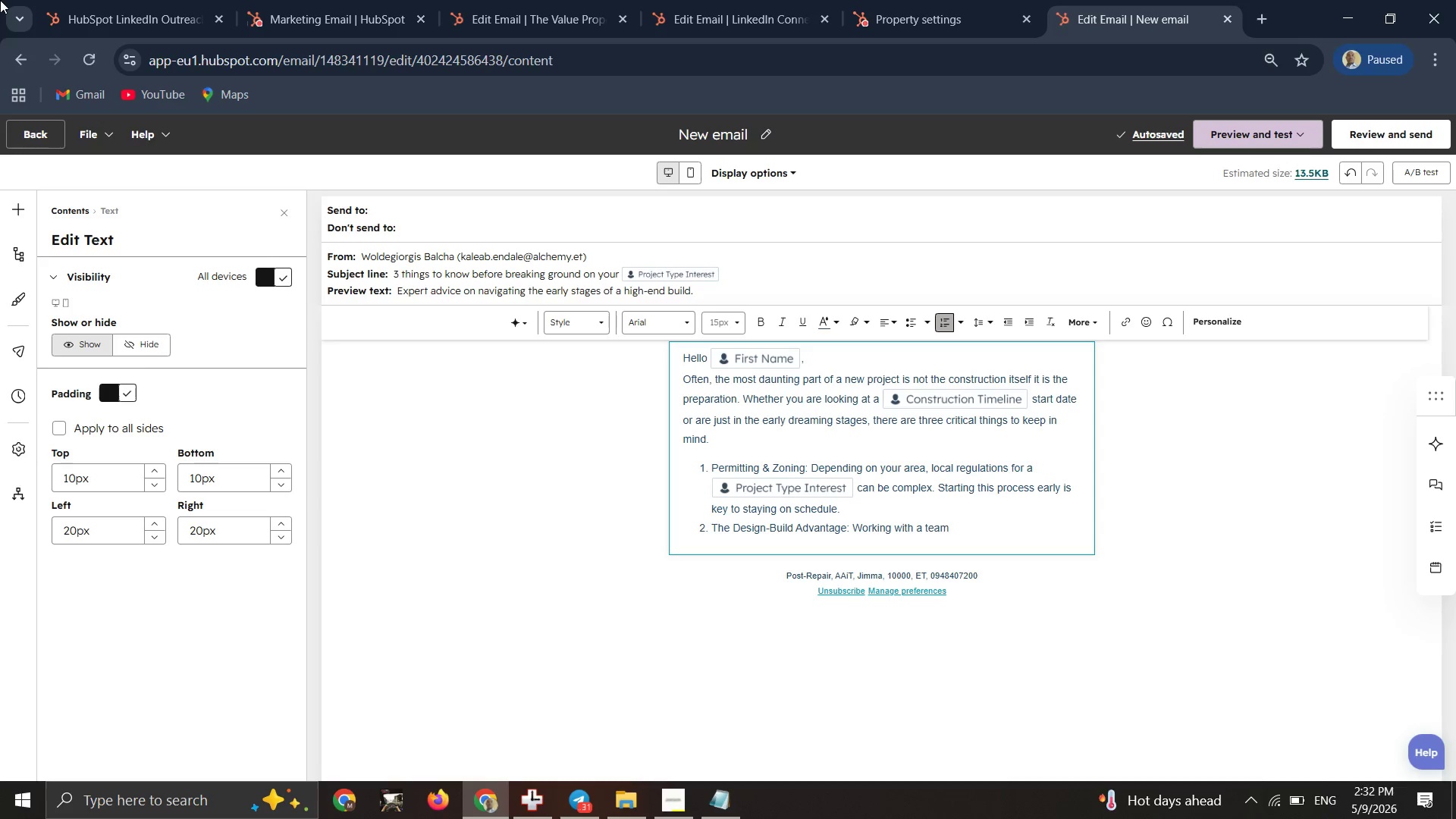 
type( that handles )
 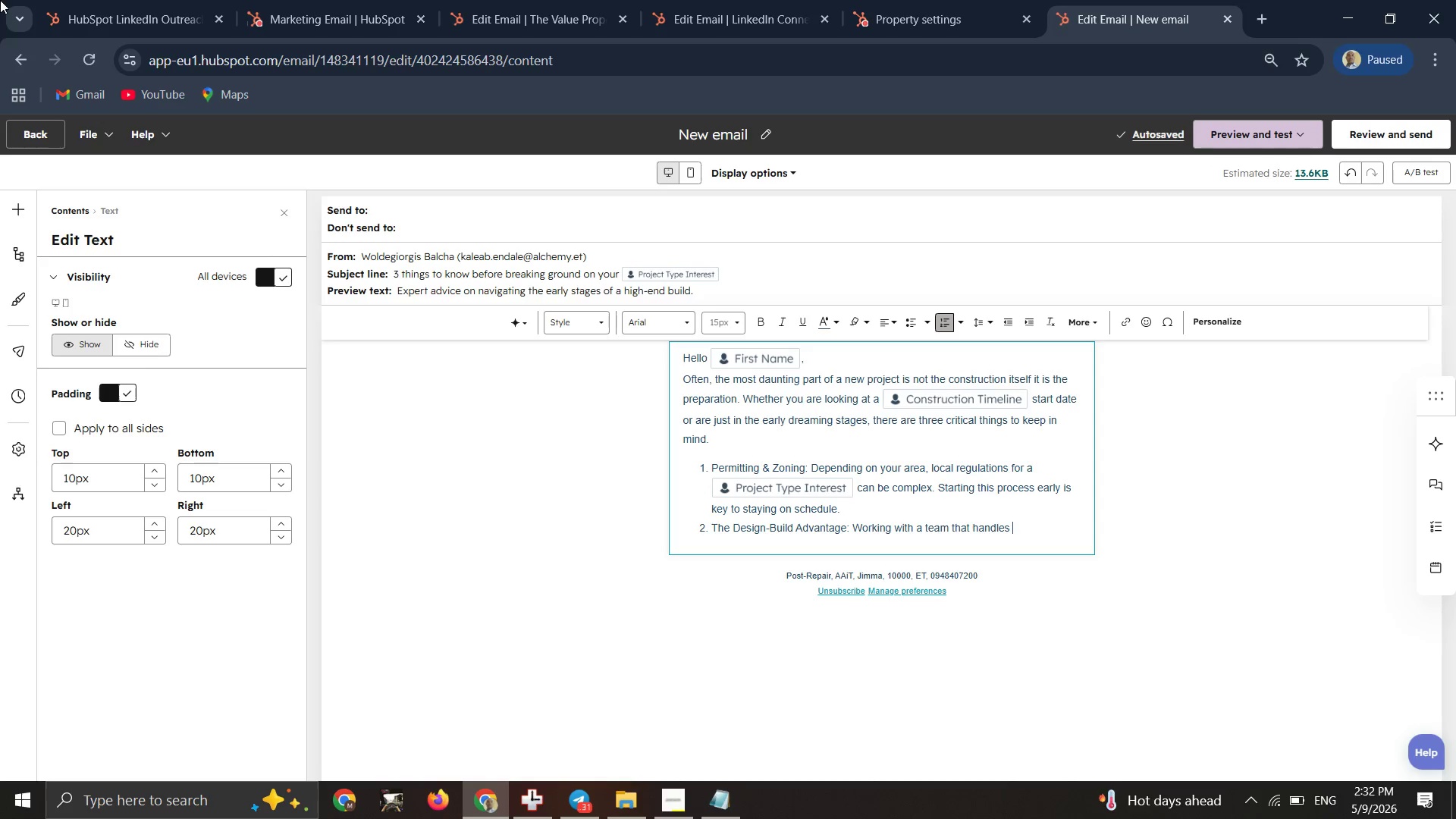 
wait(6.11)
 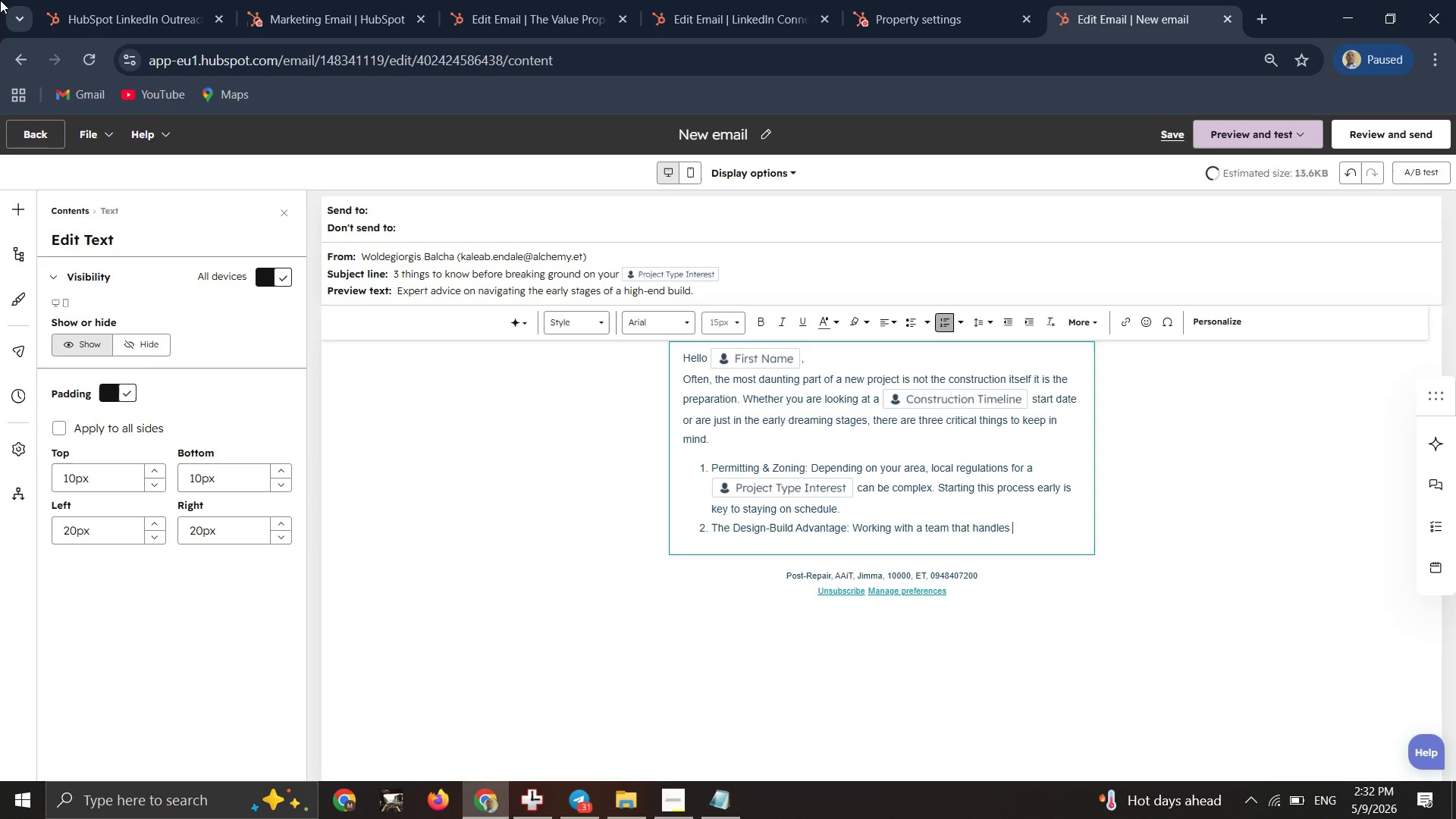 
type(both design )
 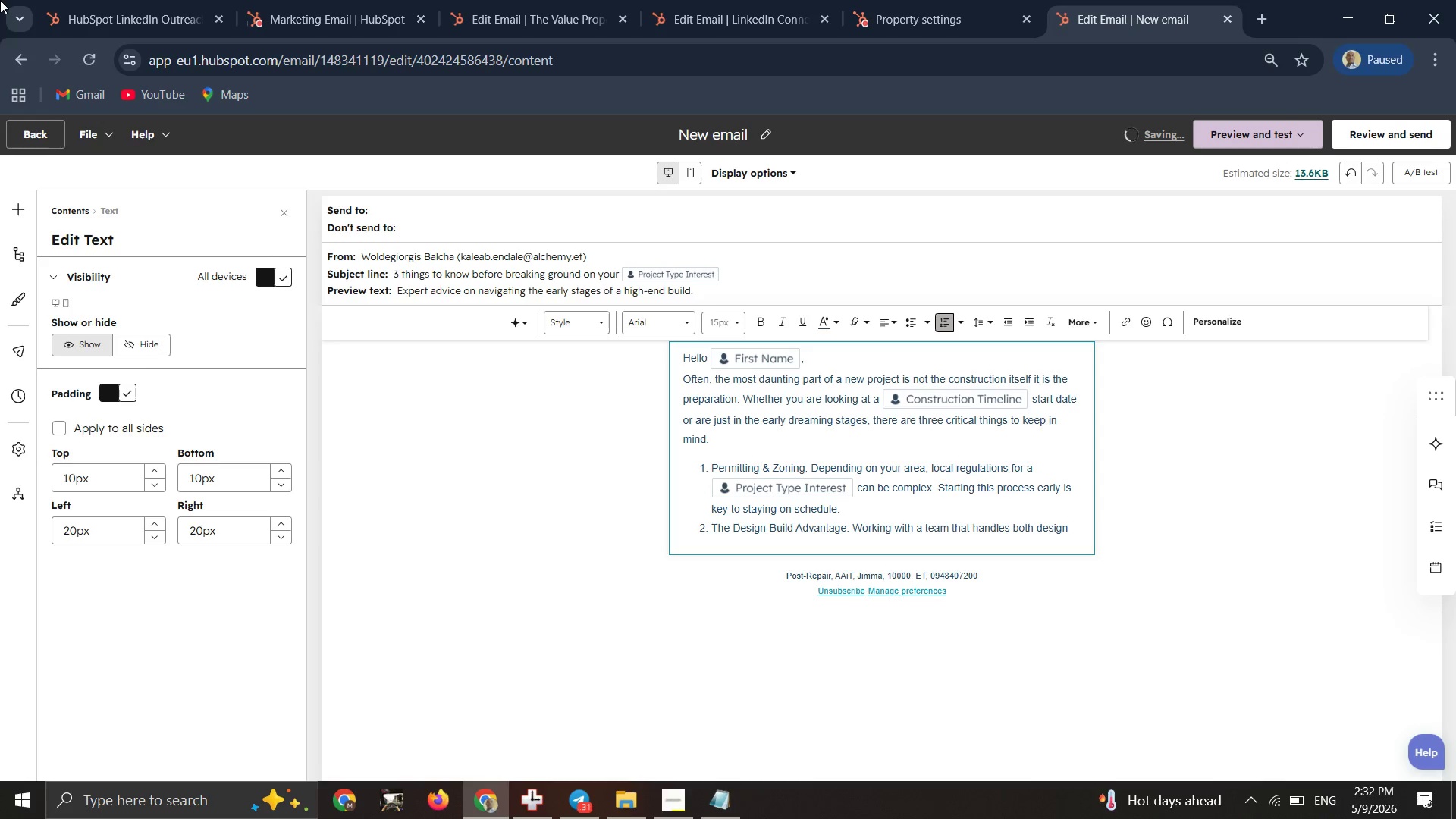 
wait(5.09)
 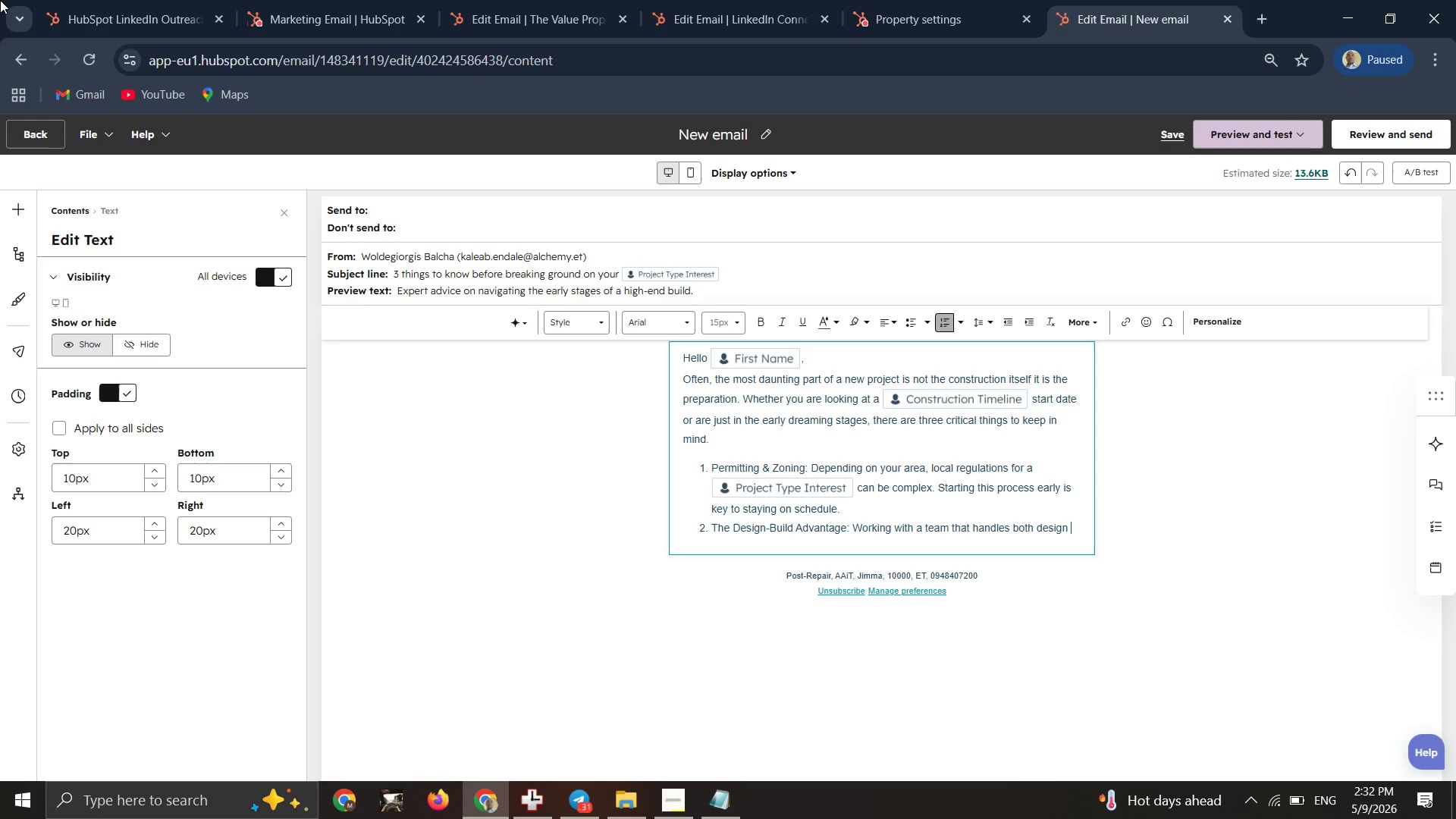 
type(and )
 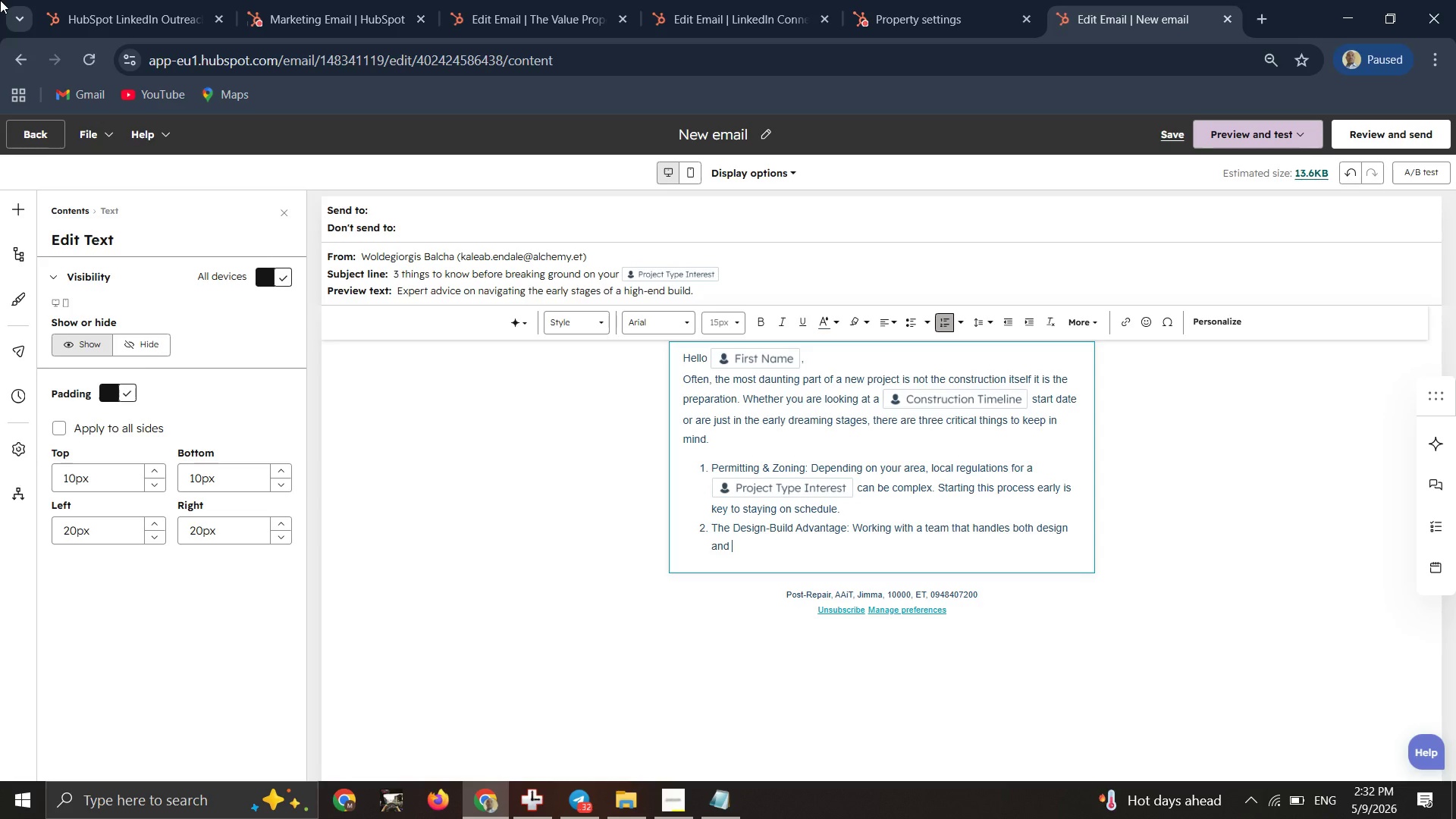 
type(construction)
 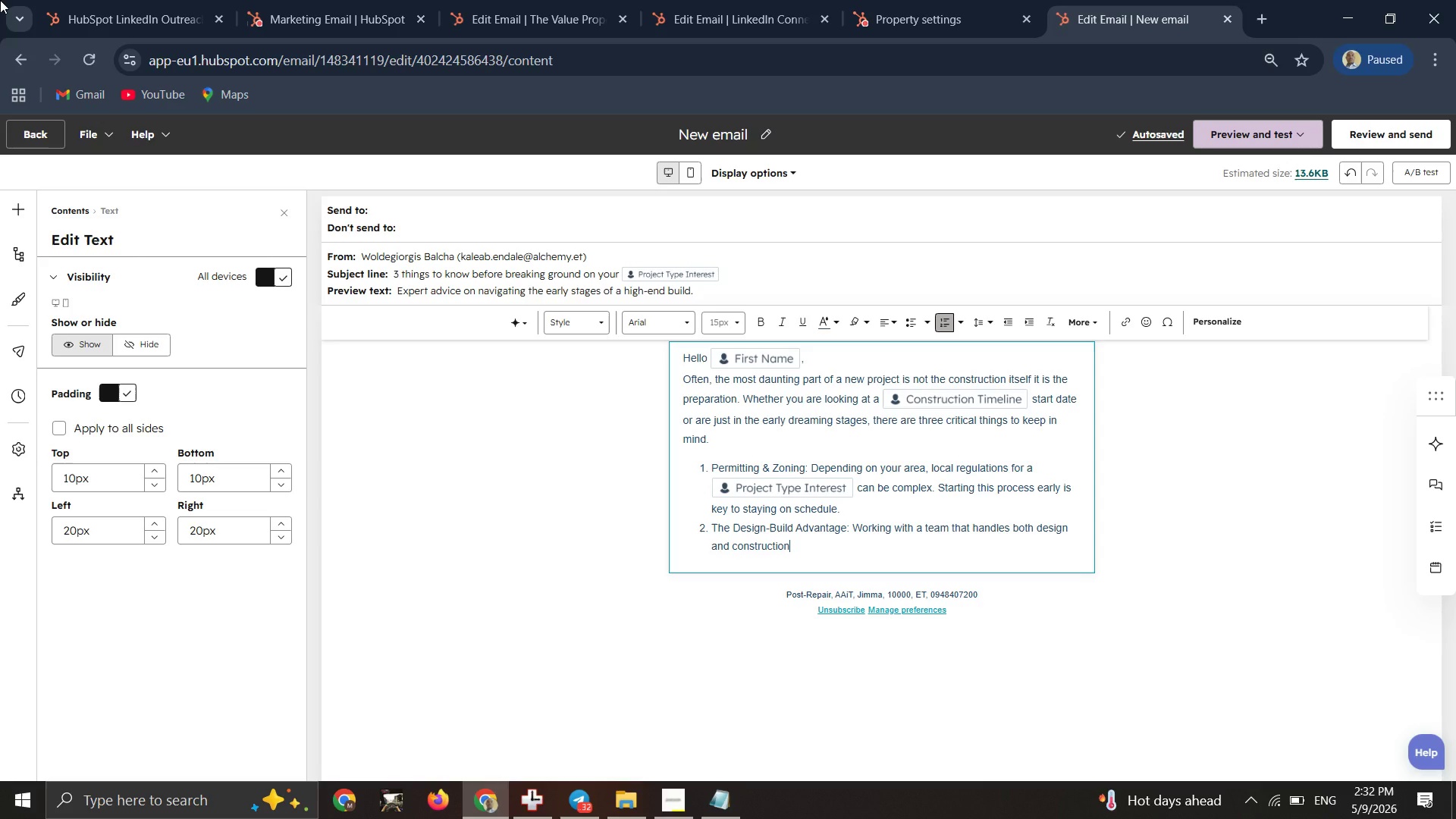 
wait(18.89)
 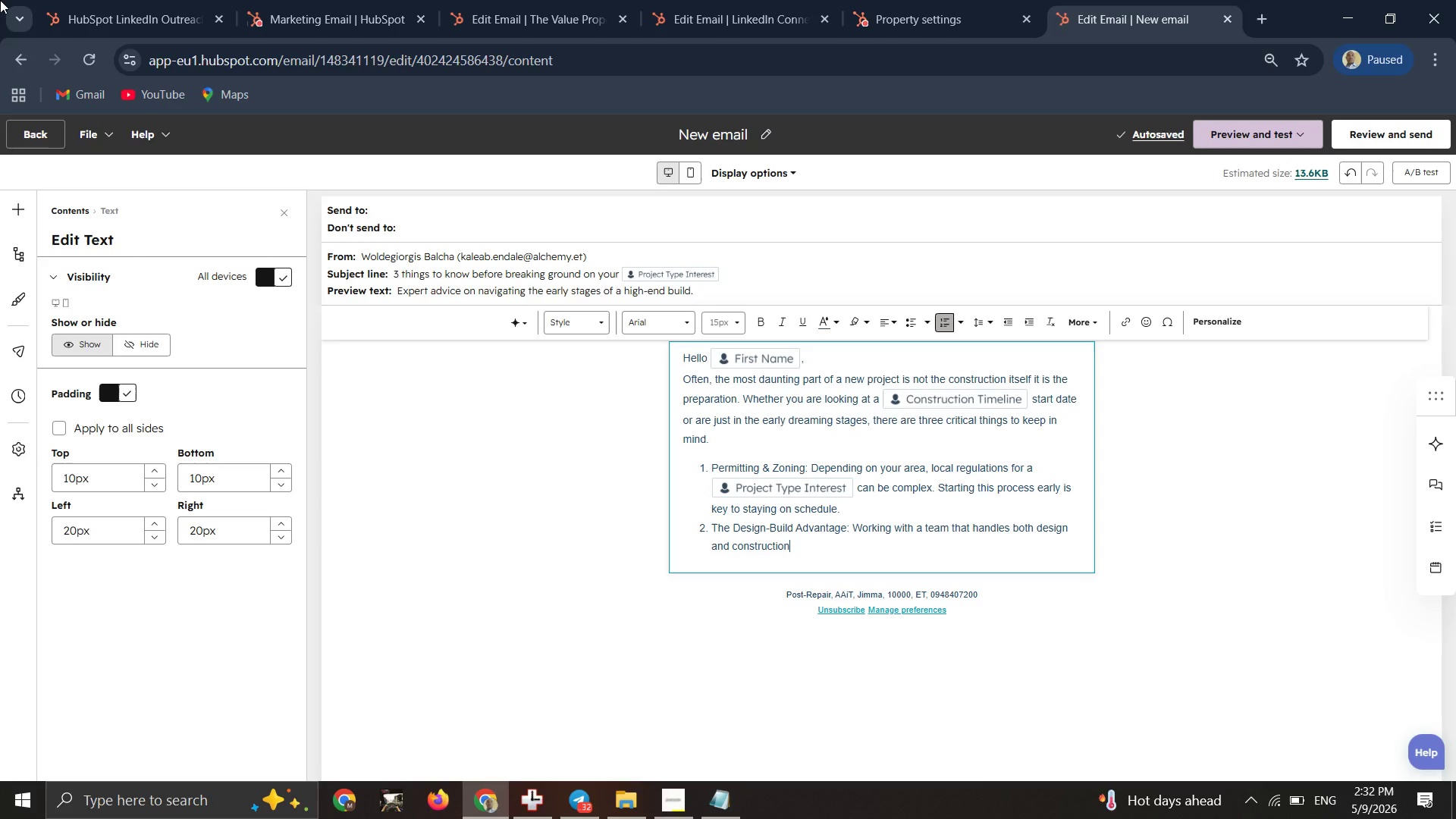 
type( ensures that your aesthethic goals)
 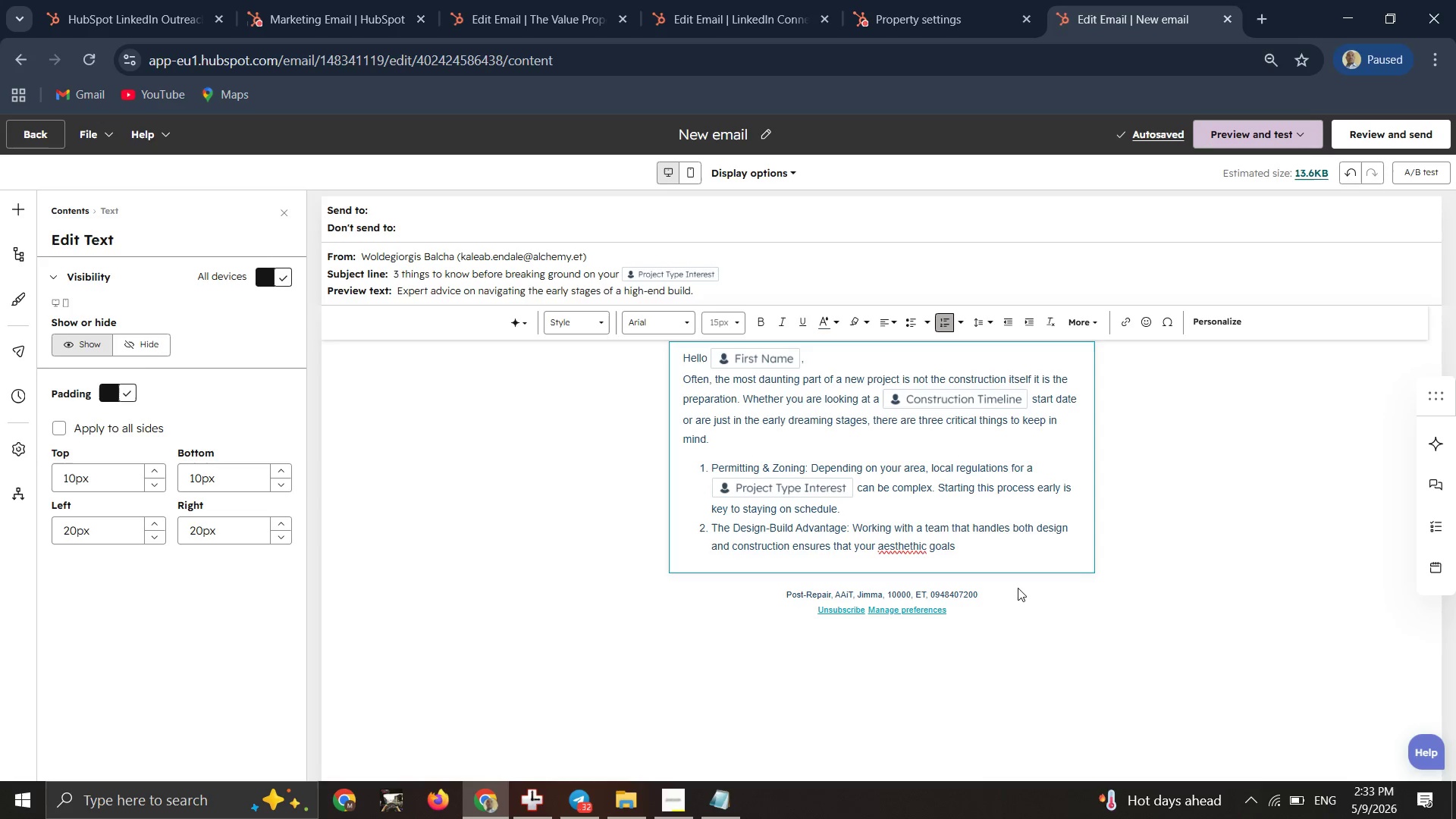 
right_click([904, 541])
 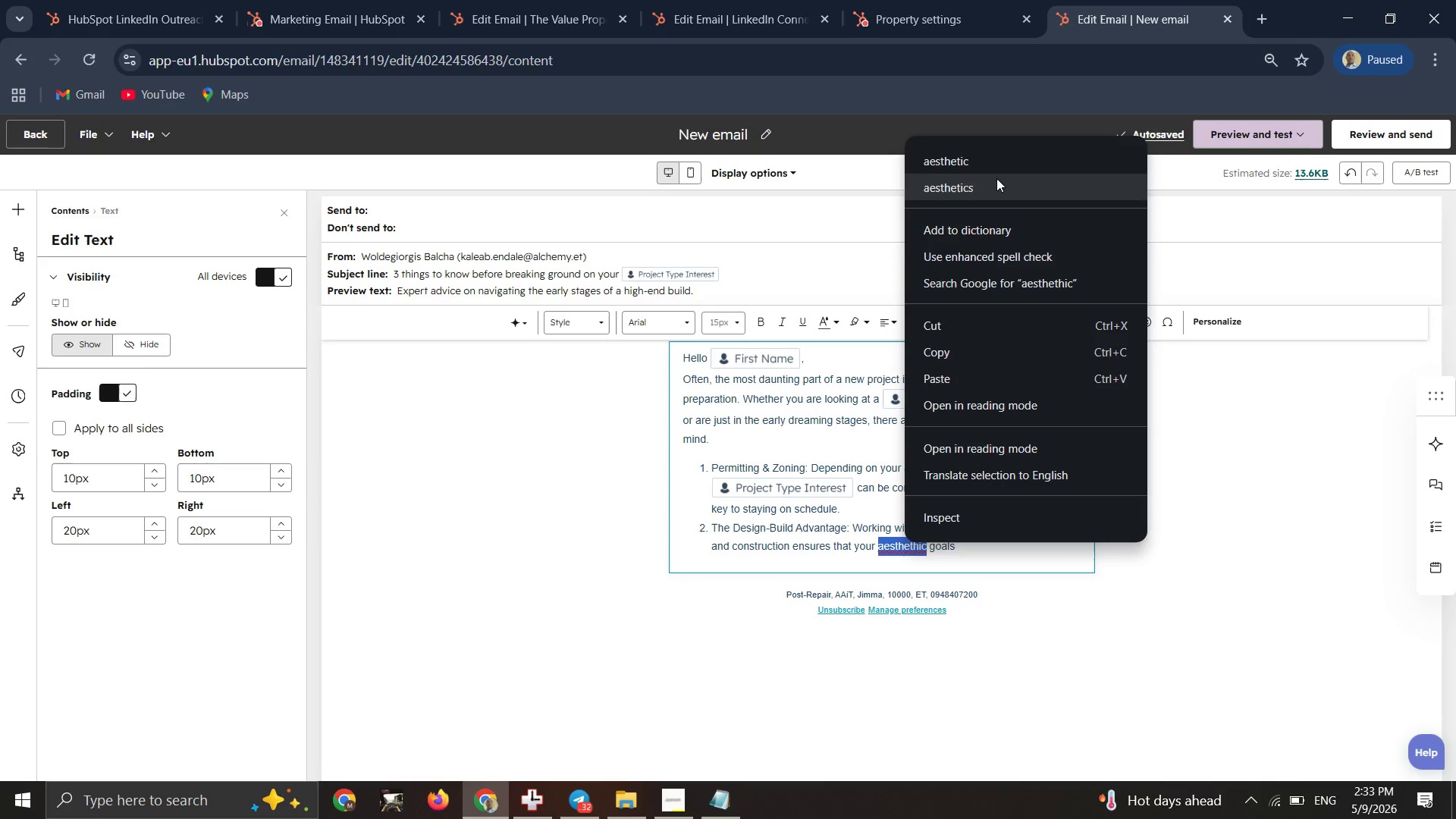 
left_click([992, 165])
 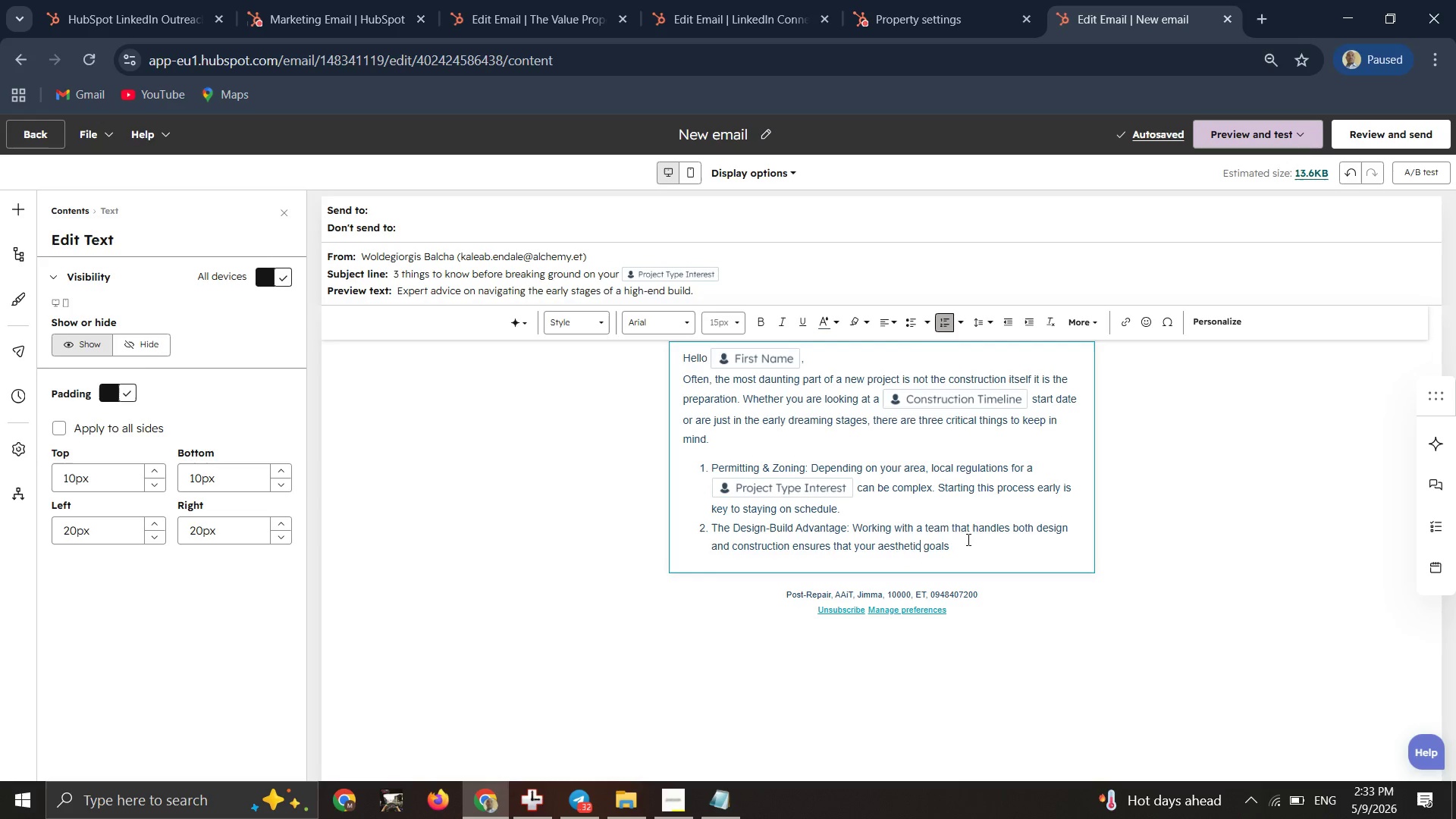 
wait(7.45)
 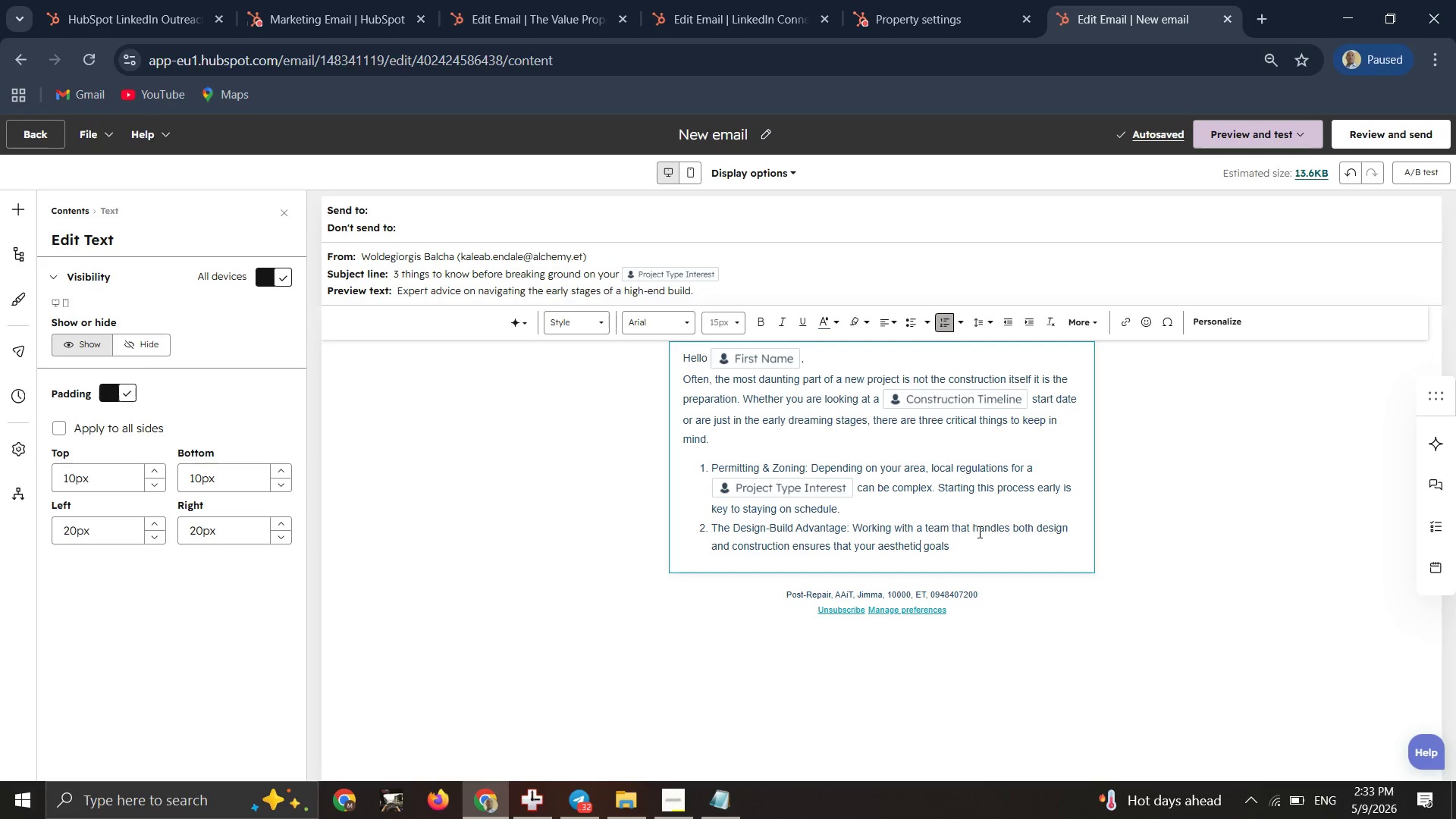 
left_click([969, 540])
 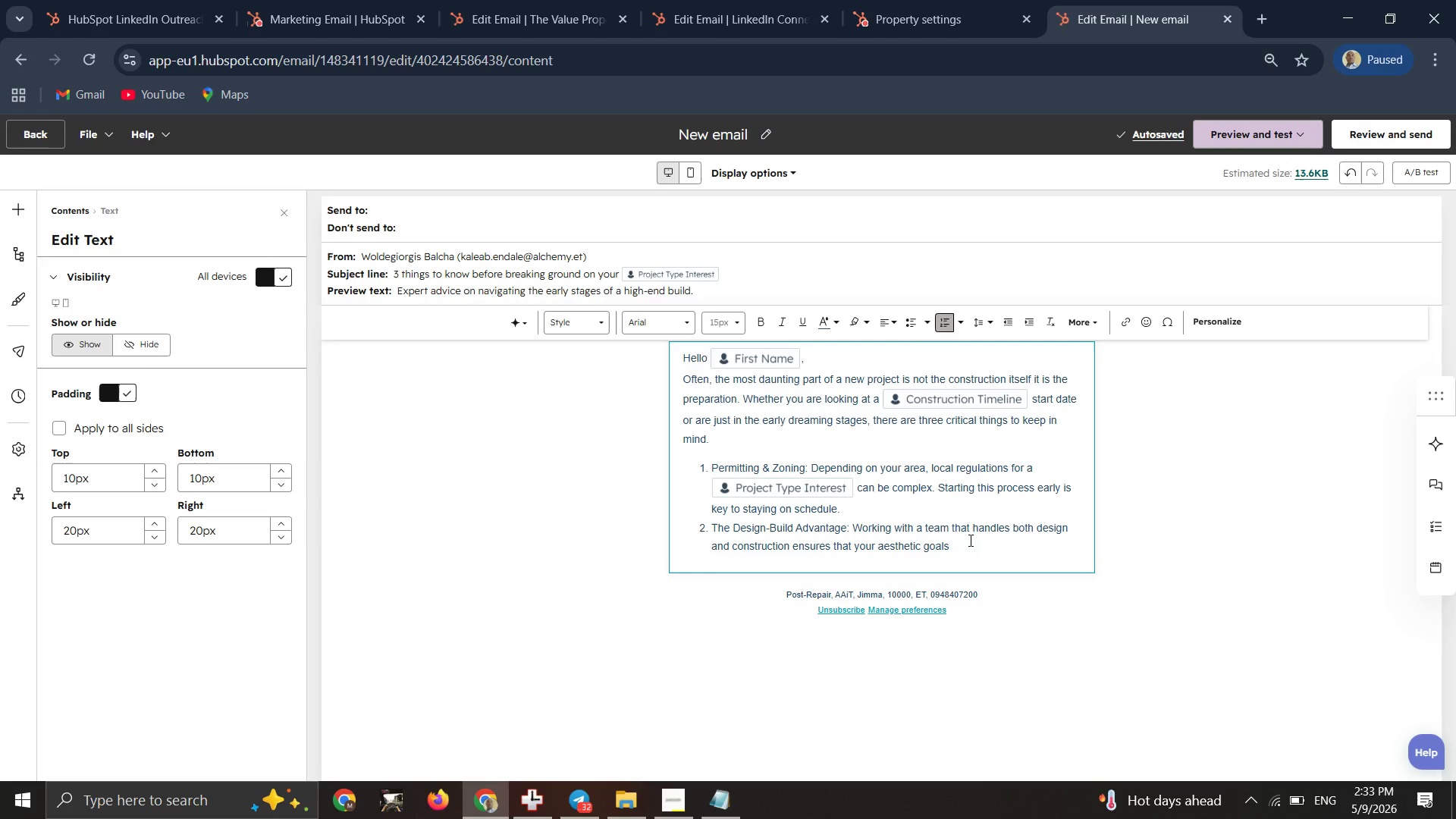 
type( st)
 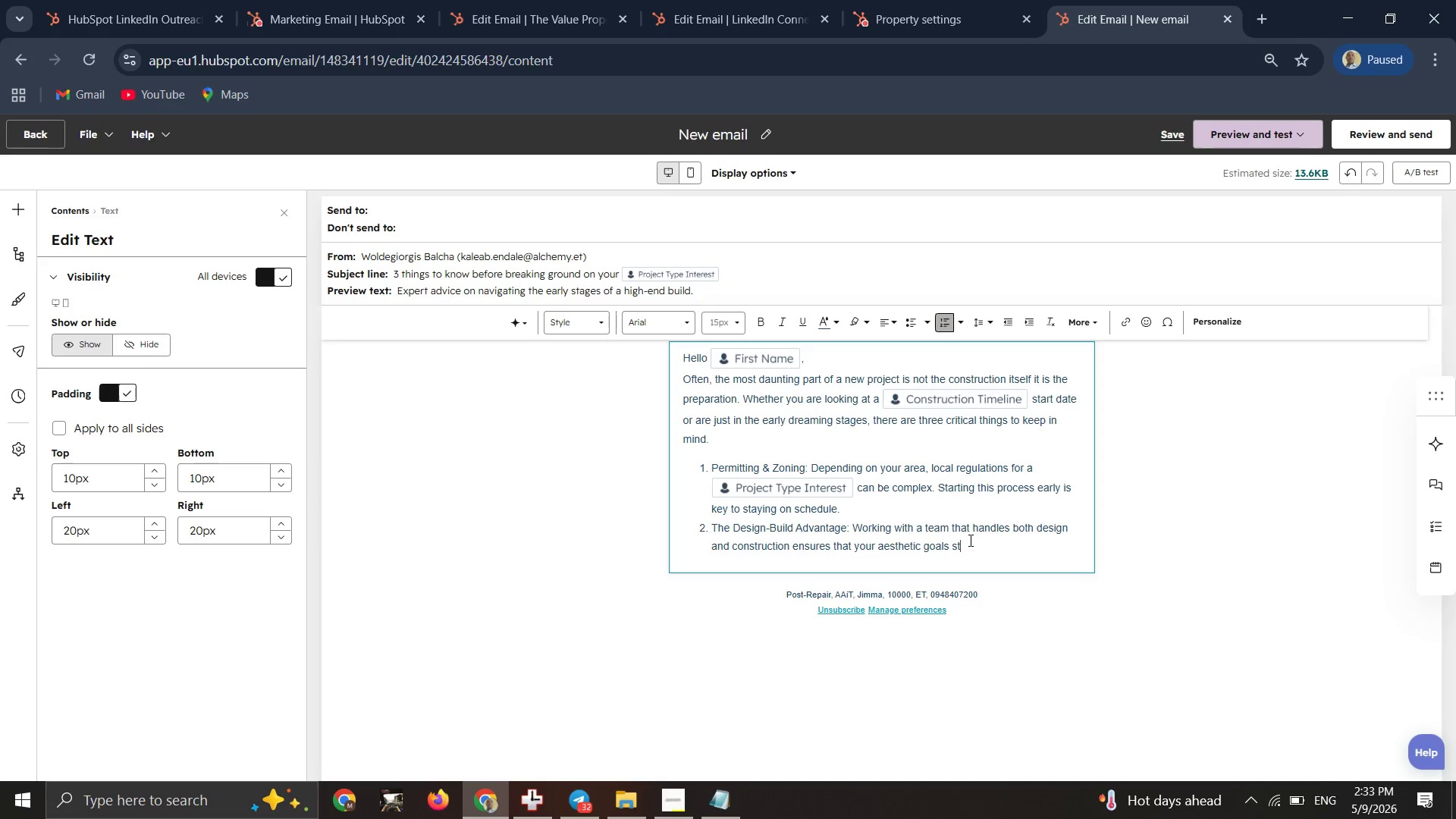 
type(ay aligned with you)
 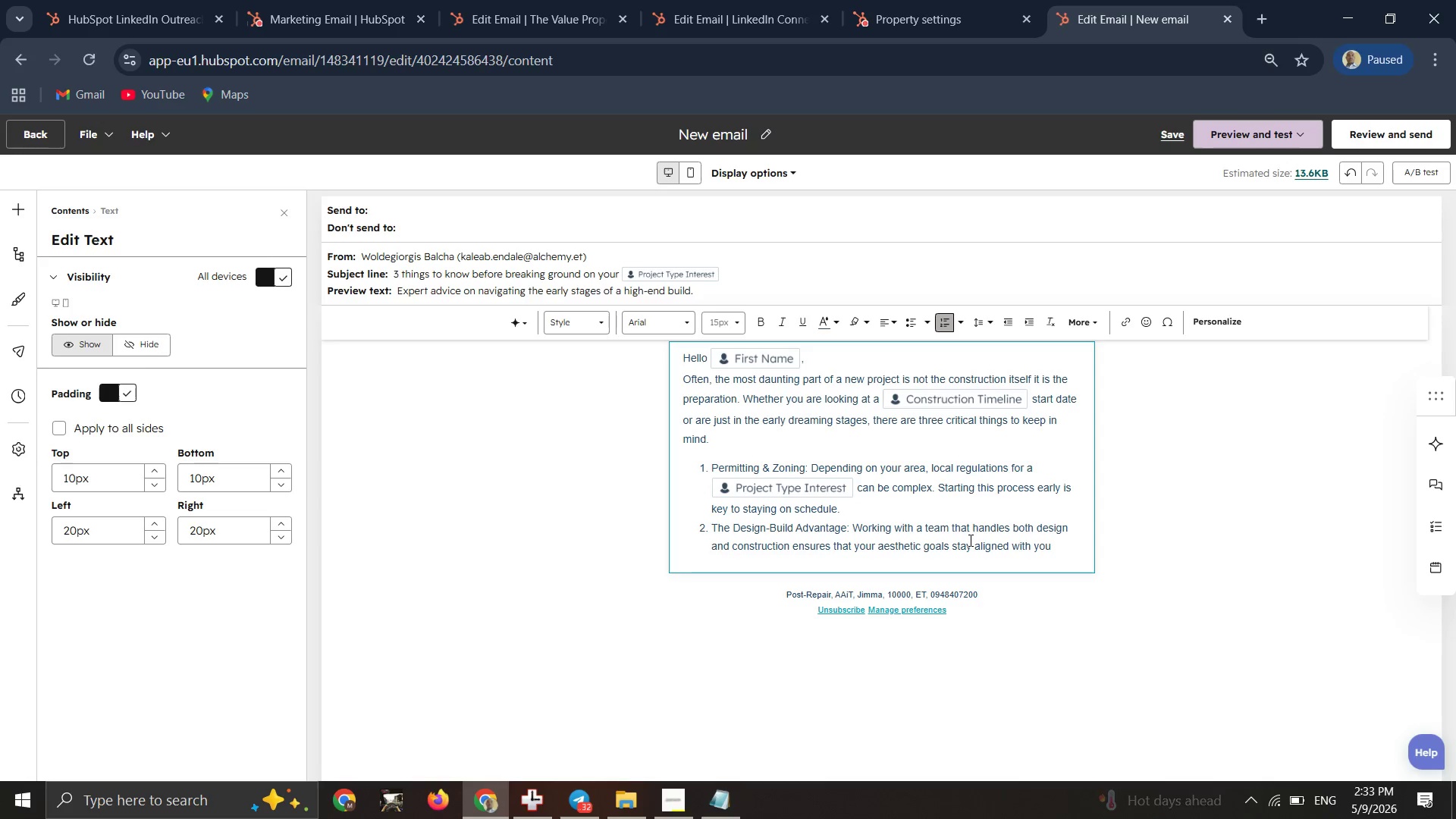 
type(r actual budget.)
 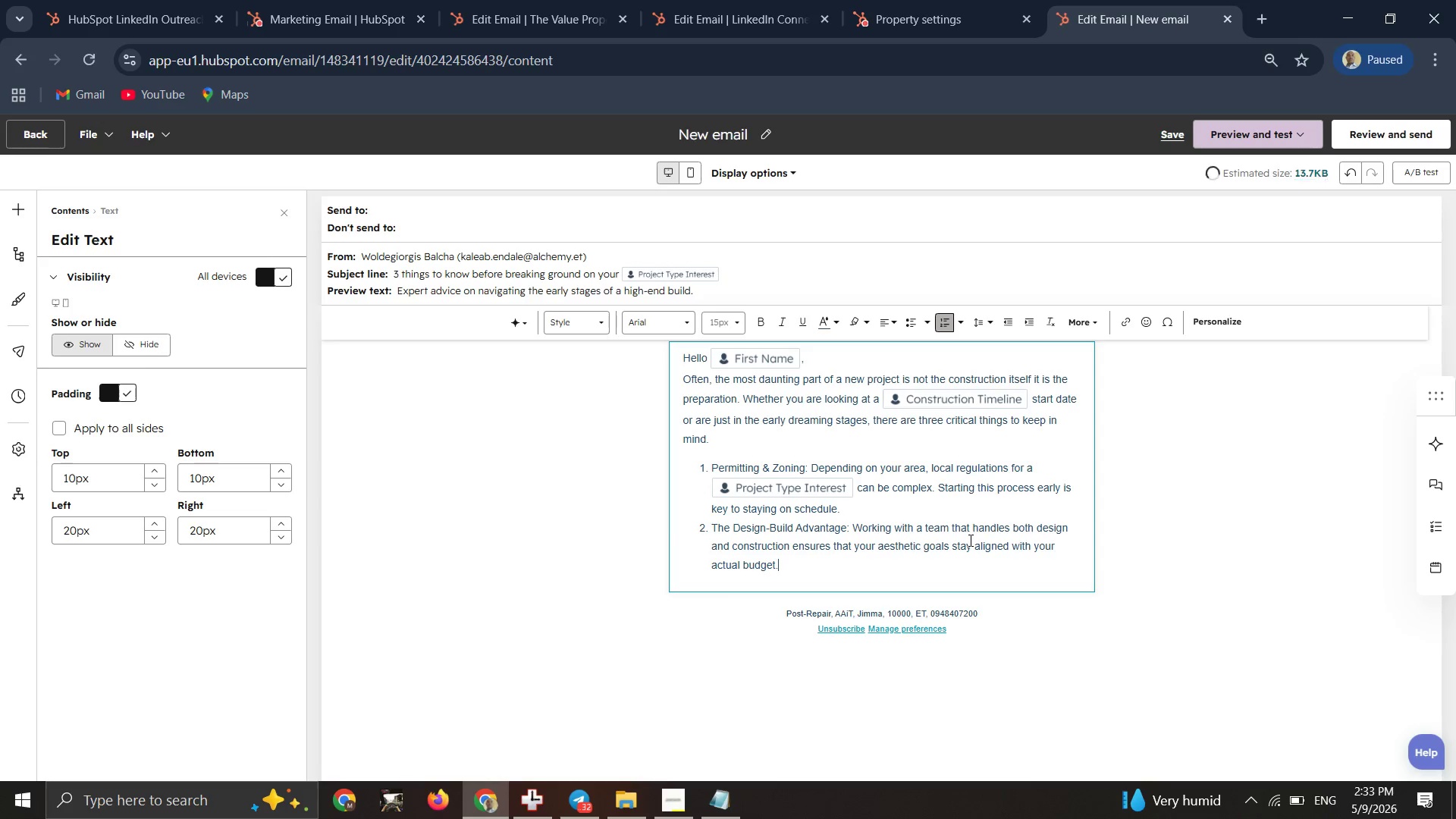 
key(Enter)
 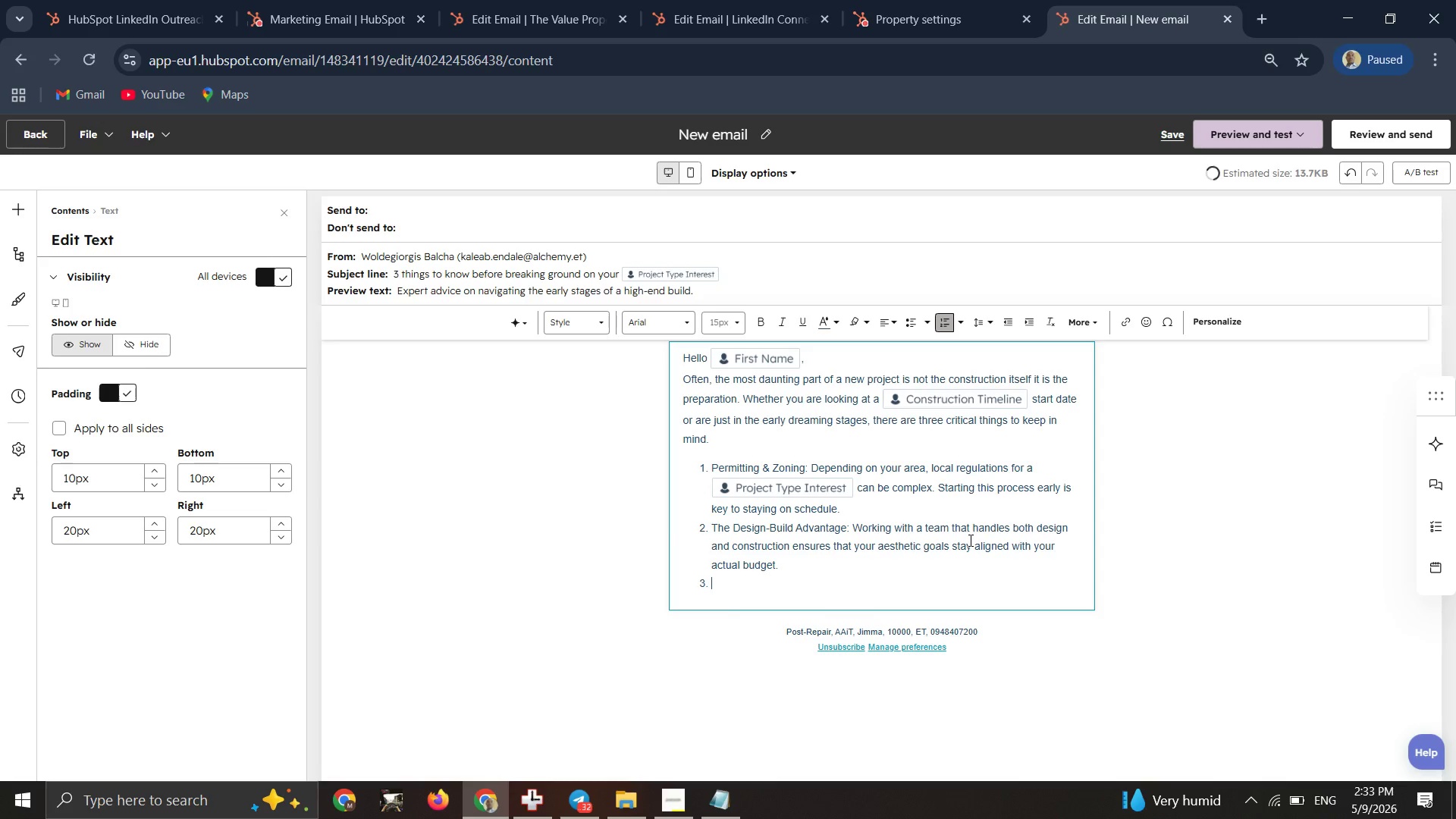 
key(Enter)
 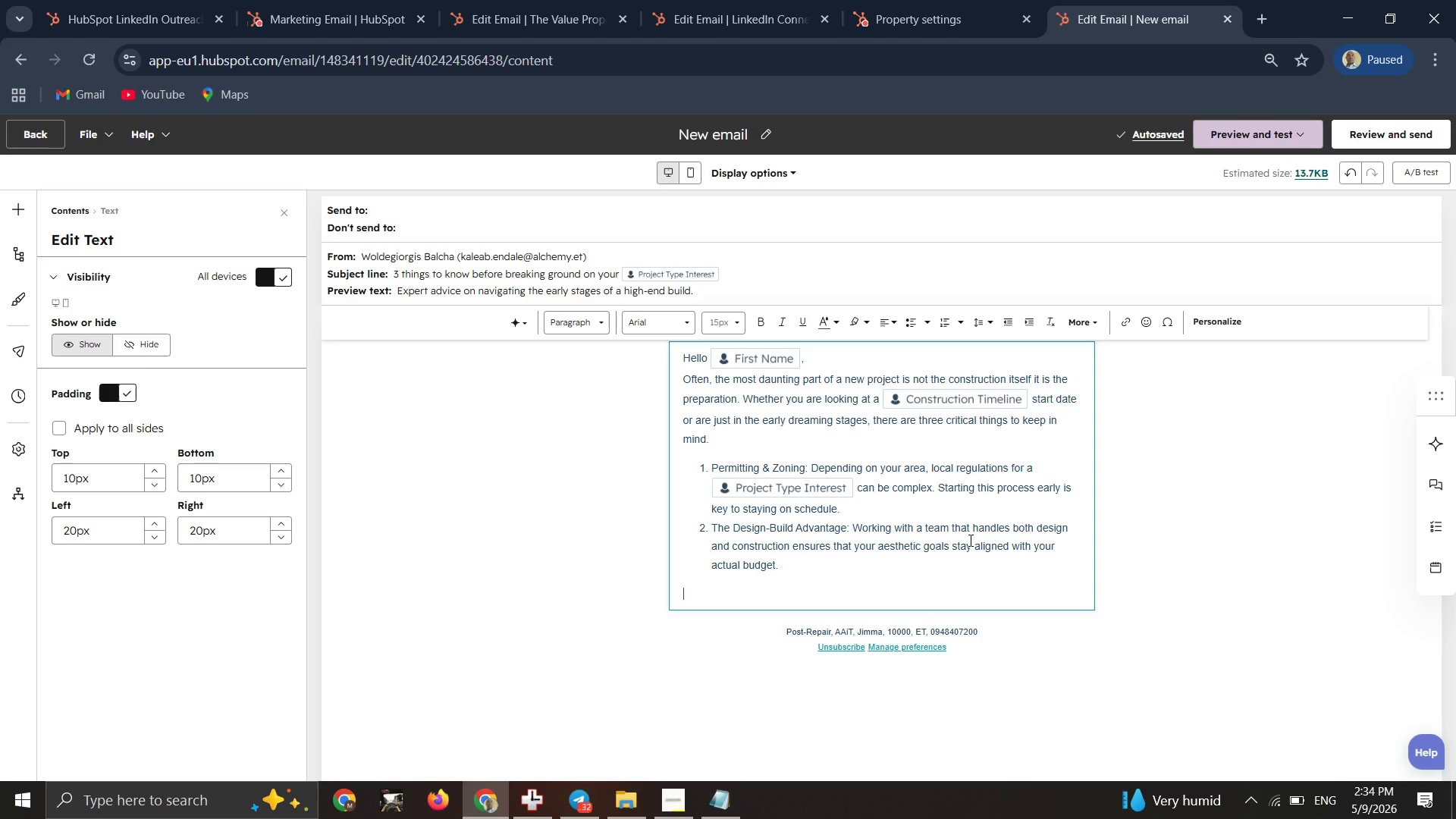 
wait(13.62)
 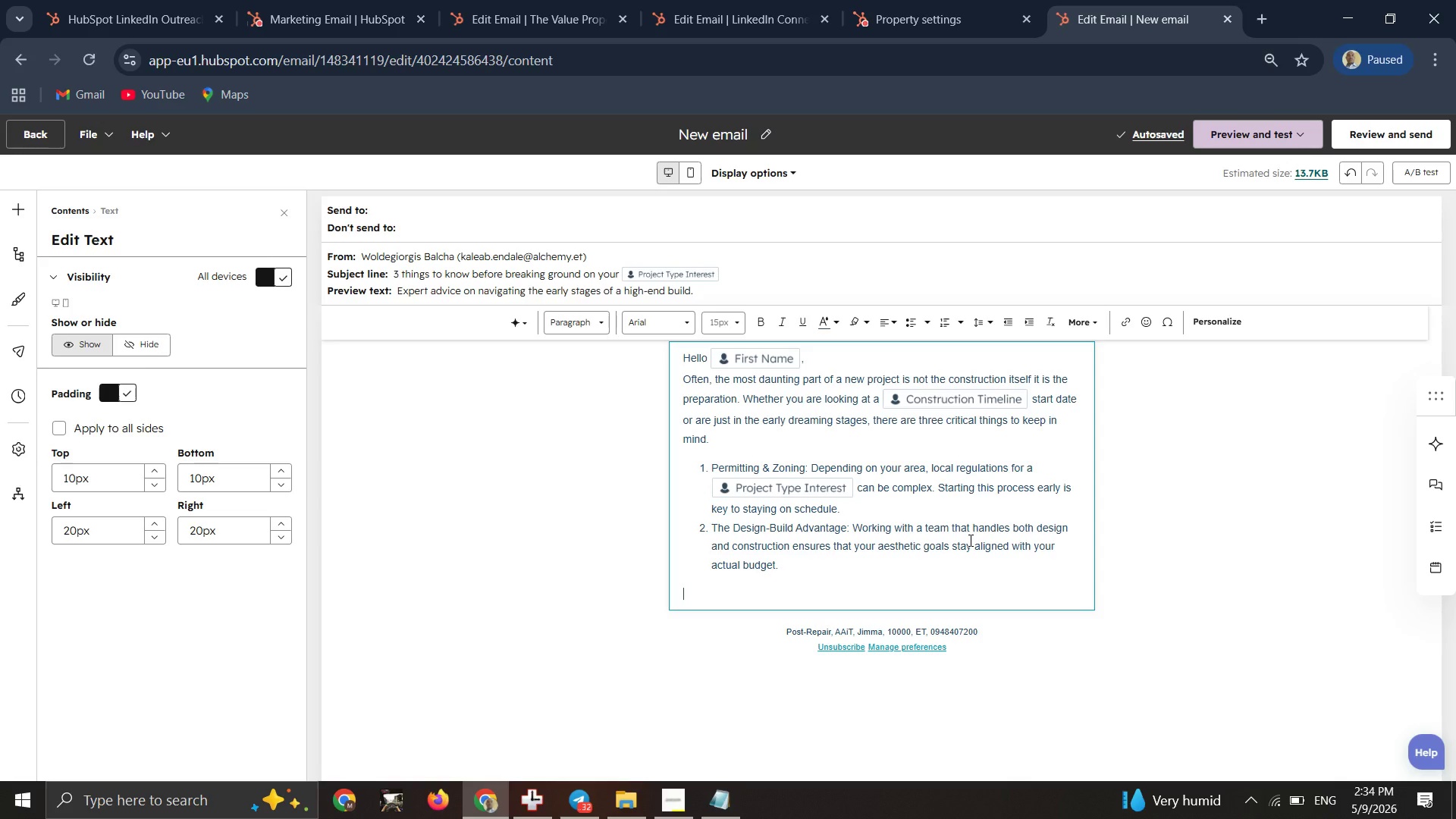 
type(To your dream Home,)
 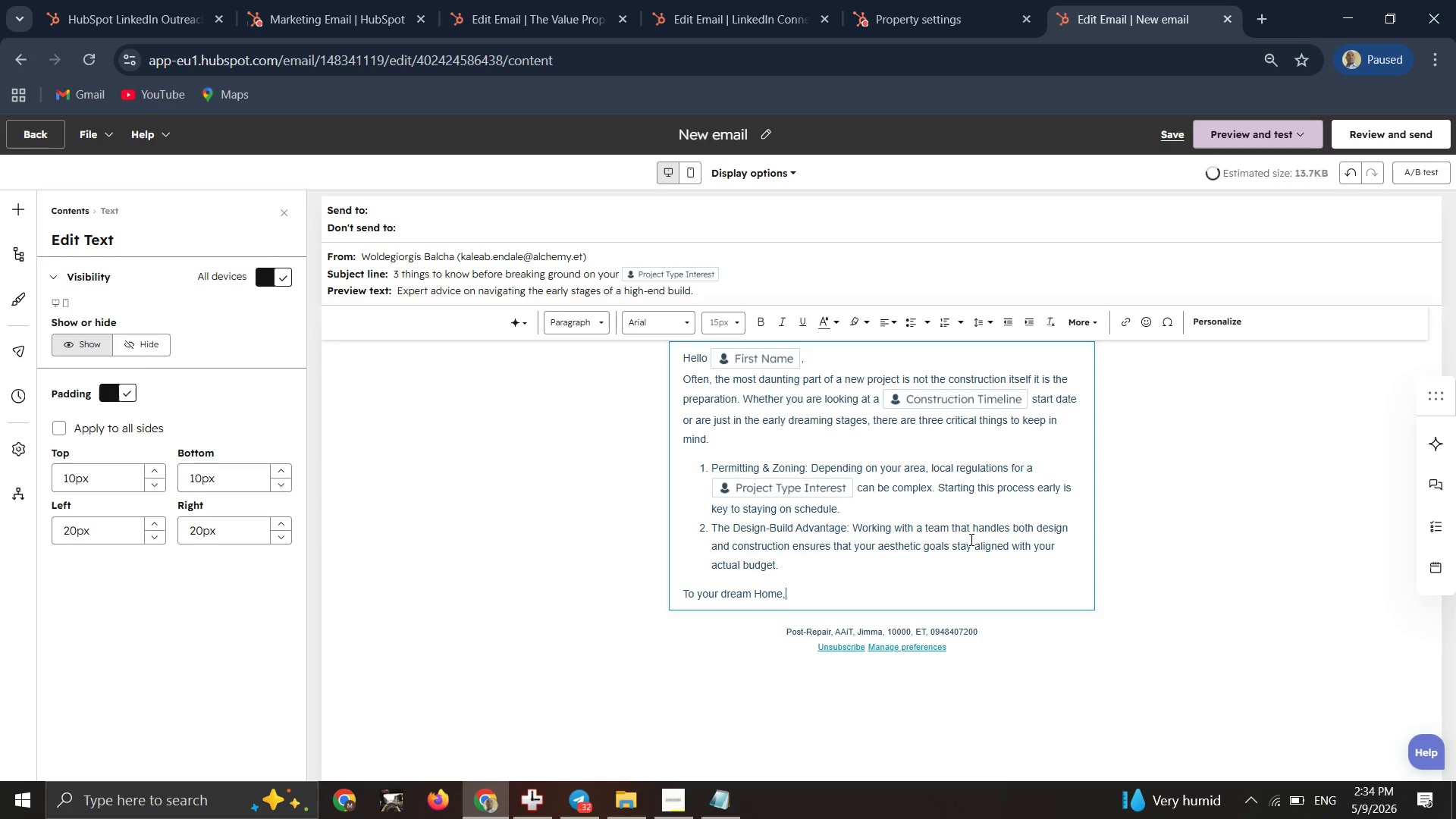 
key(Enter)
 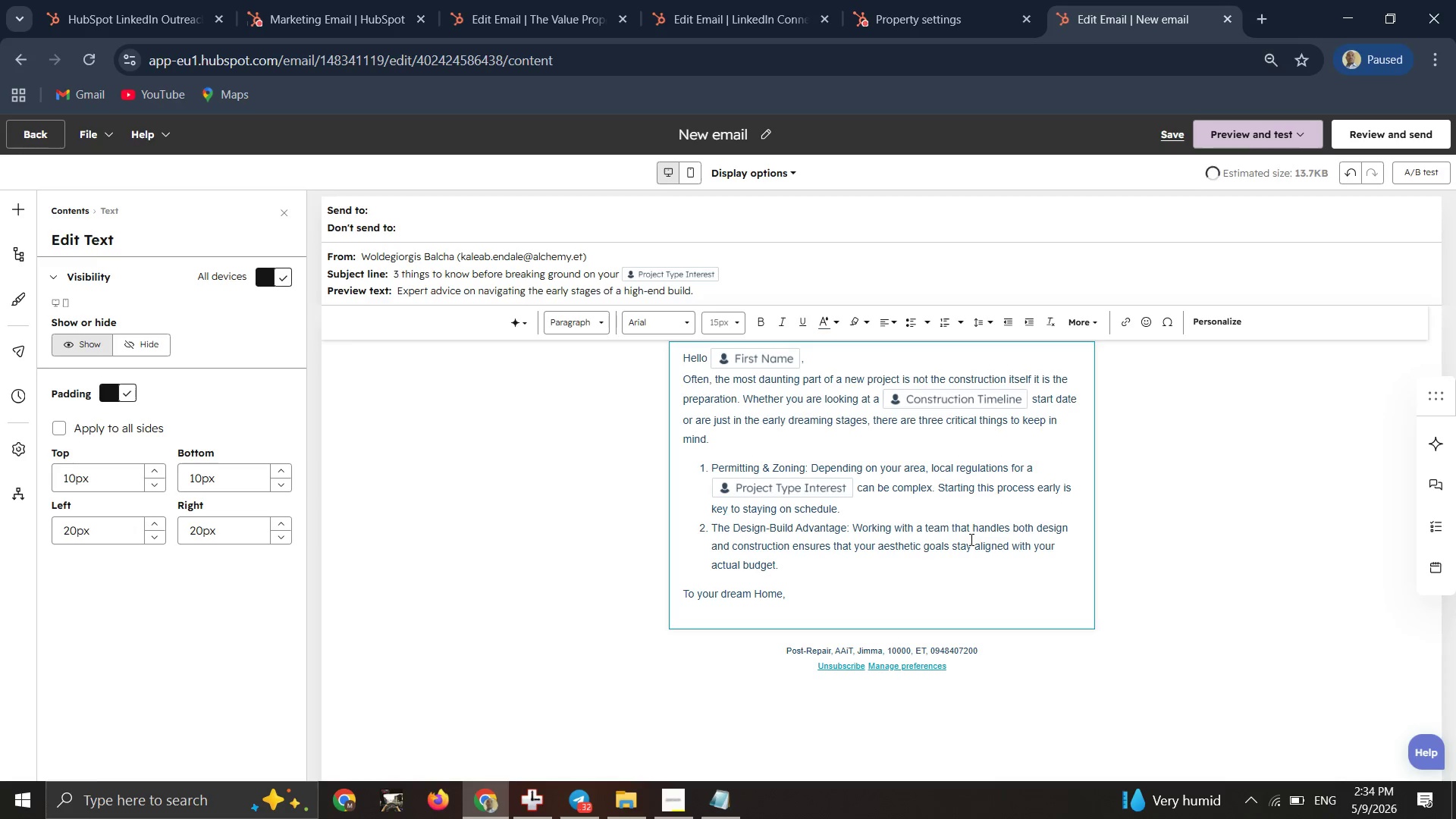 
type(Zozo)
 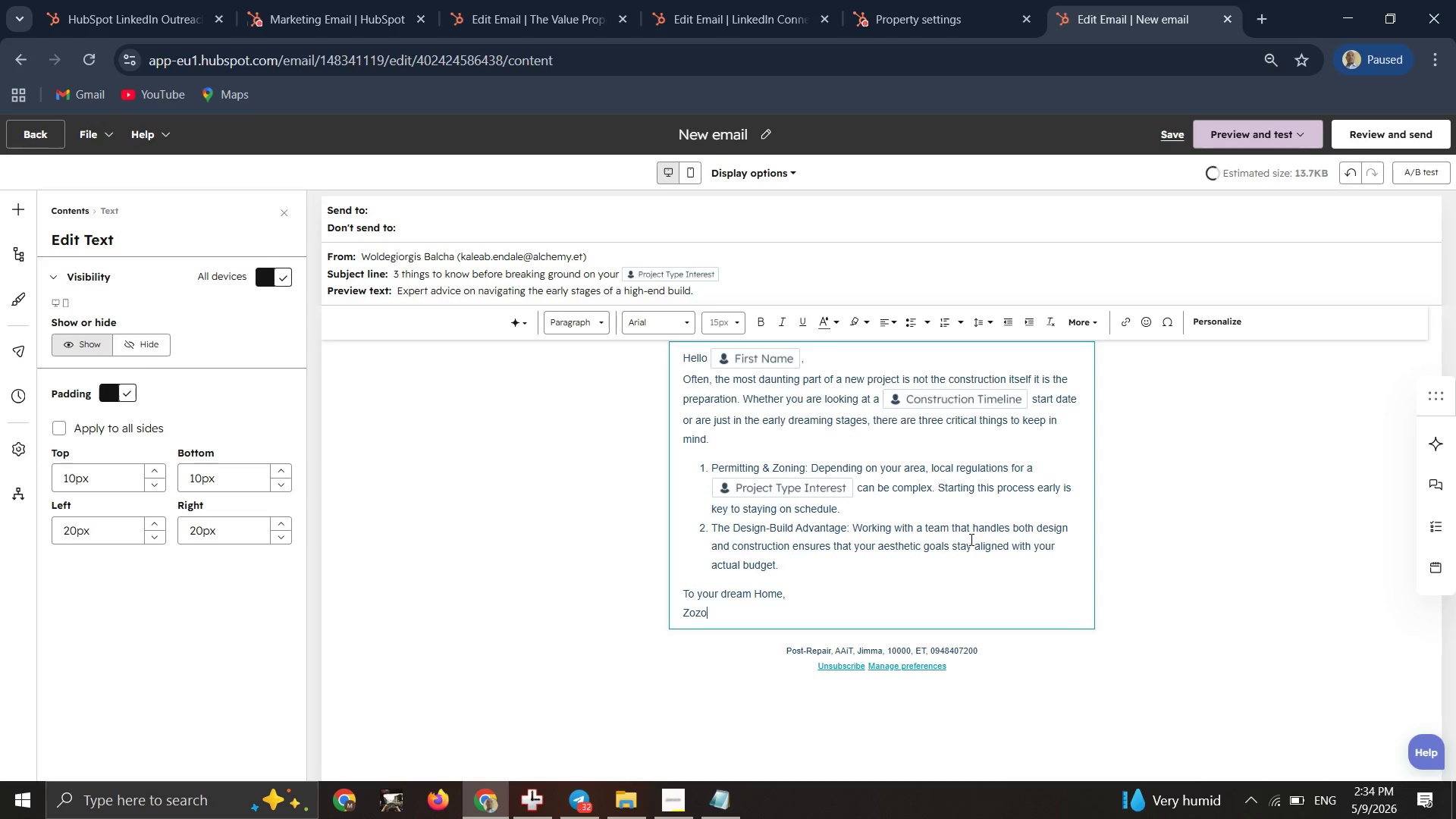 
key(Enter)
 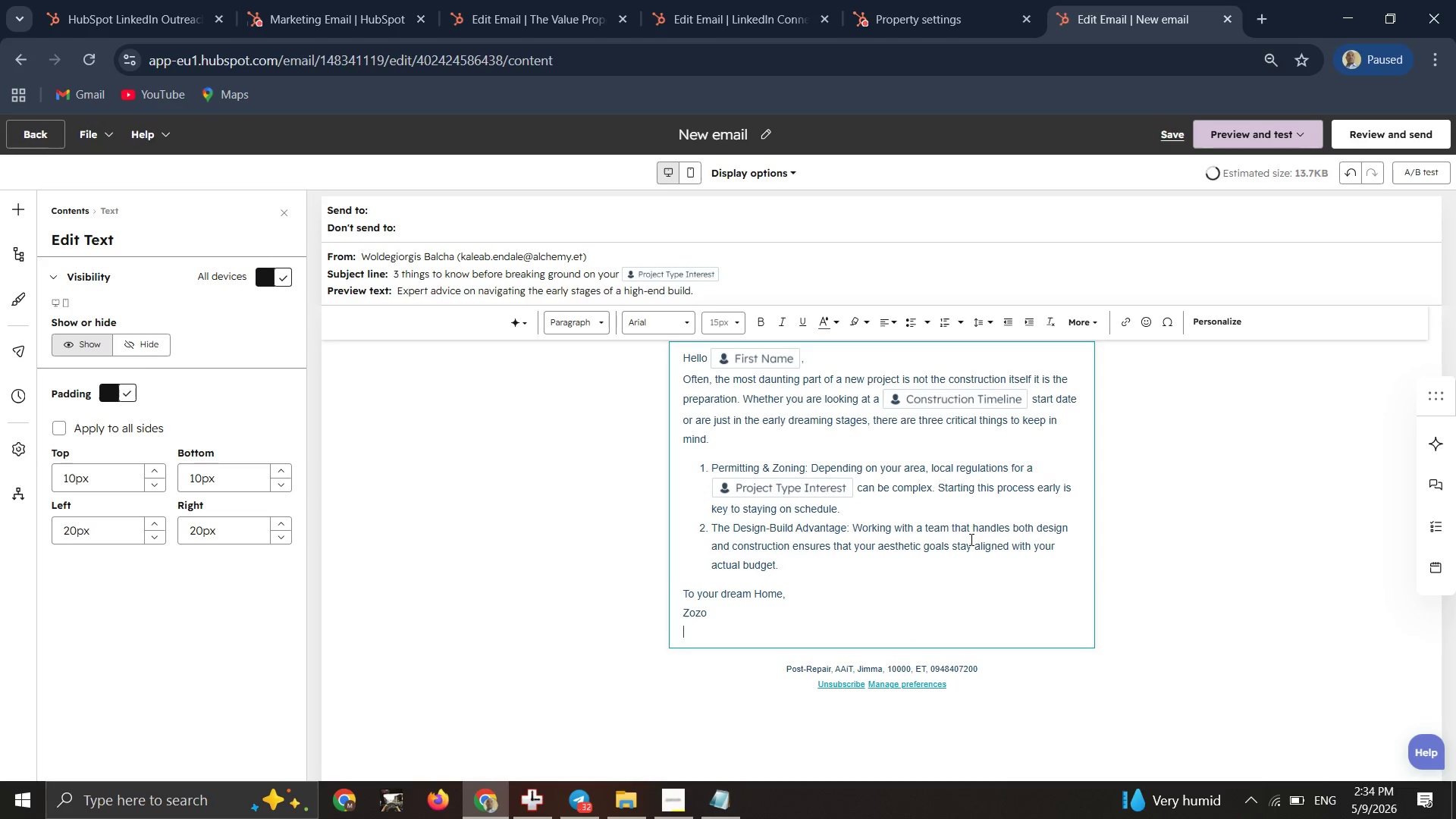 
type(Ironwood Custom Homes)
 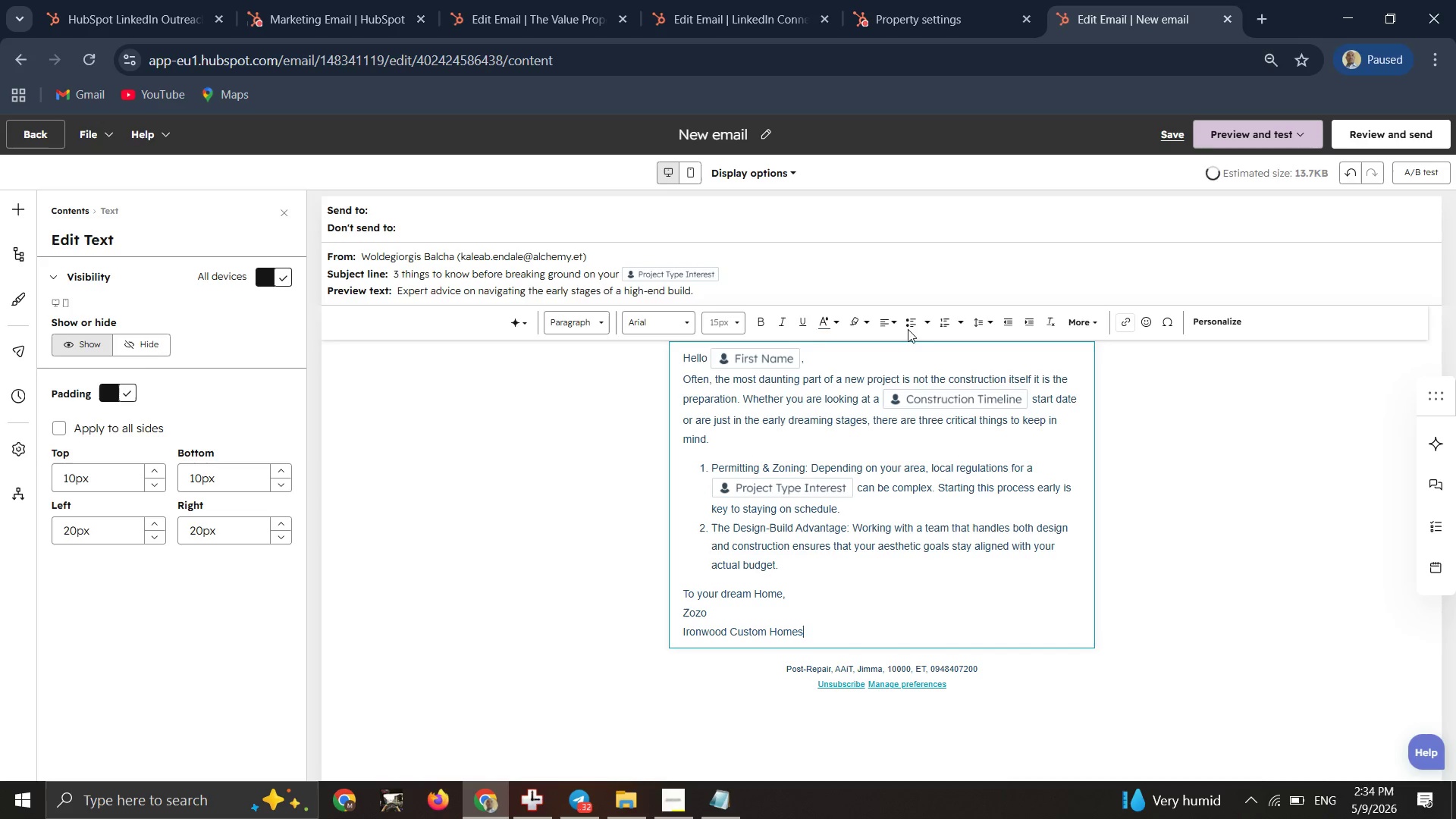 
left_click([566, 202])
 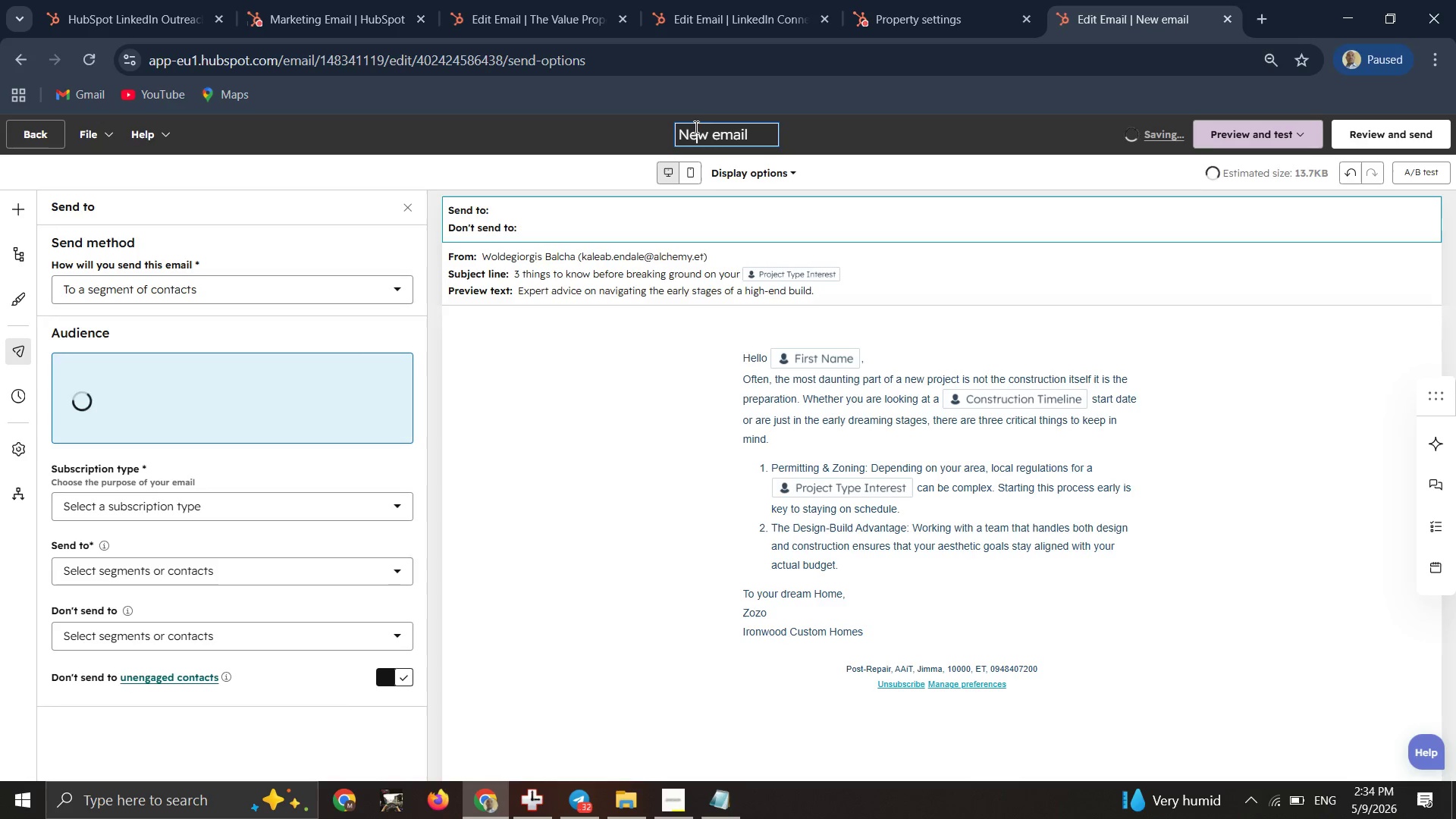 
wait(16.94)
 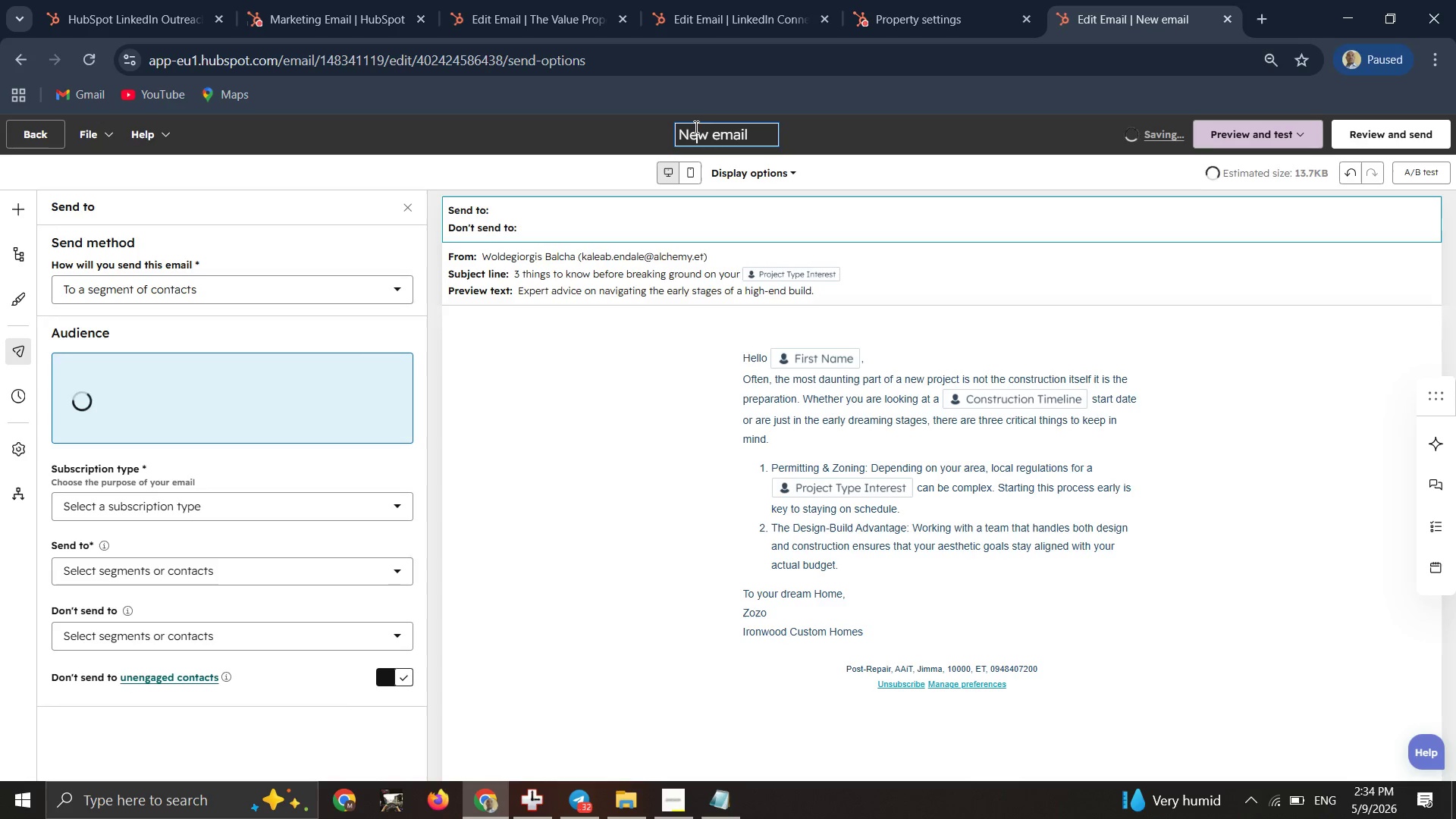 
type(Email 1 the value add)
 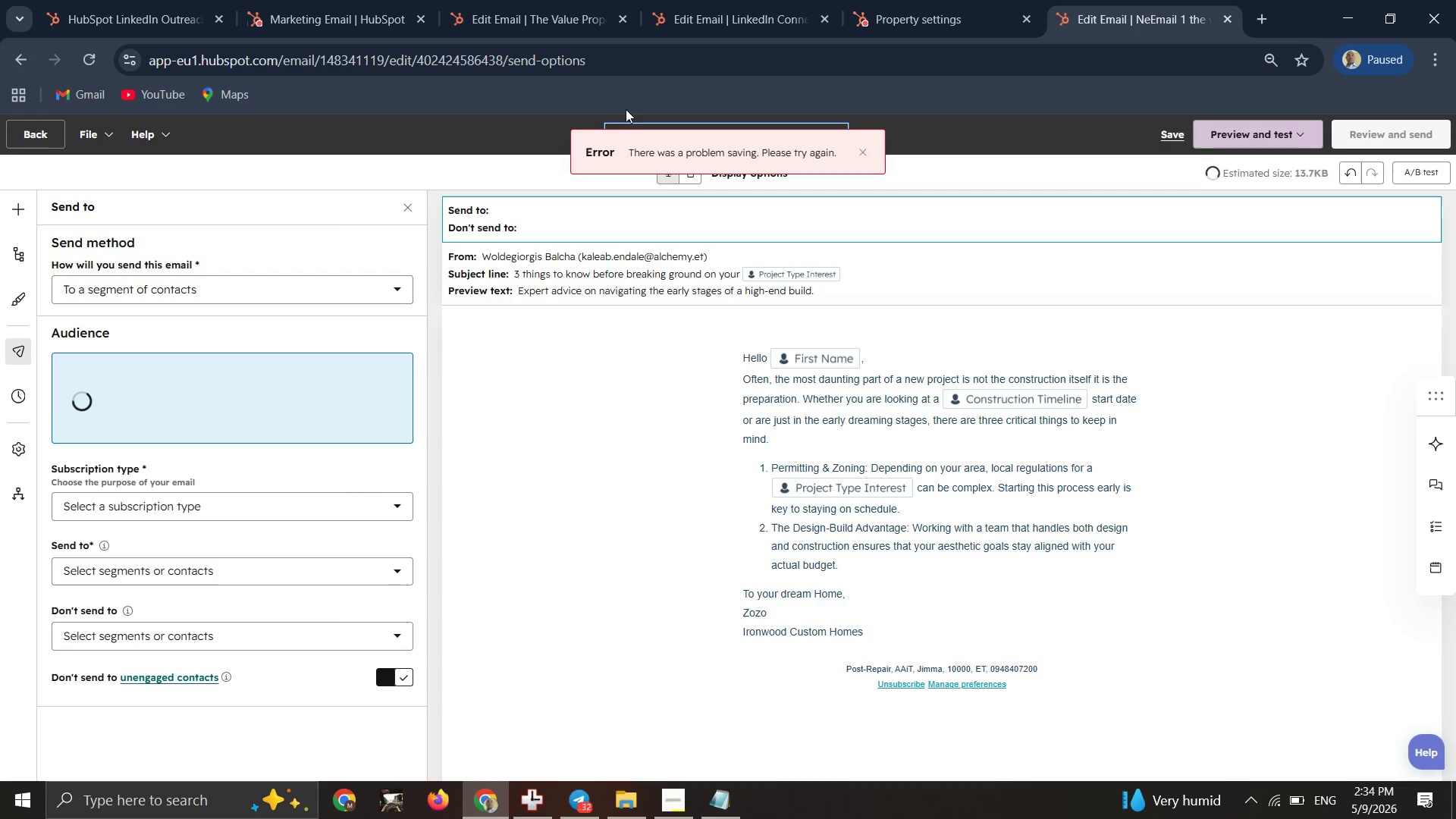 
left_click([611, 408])
 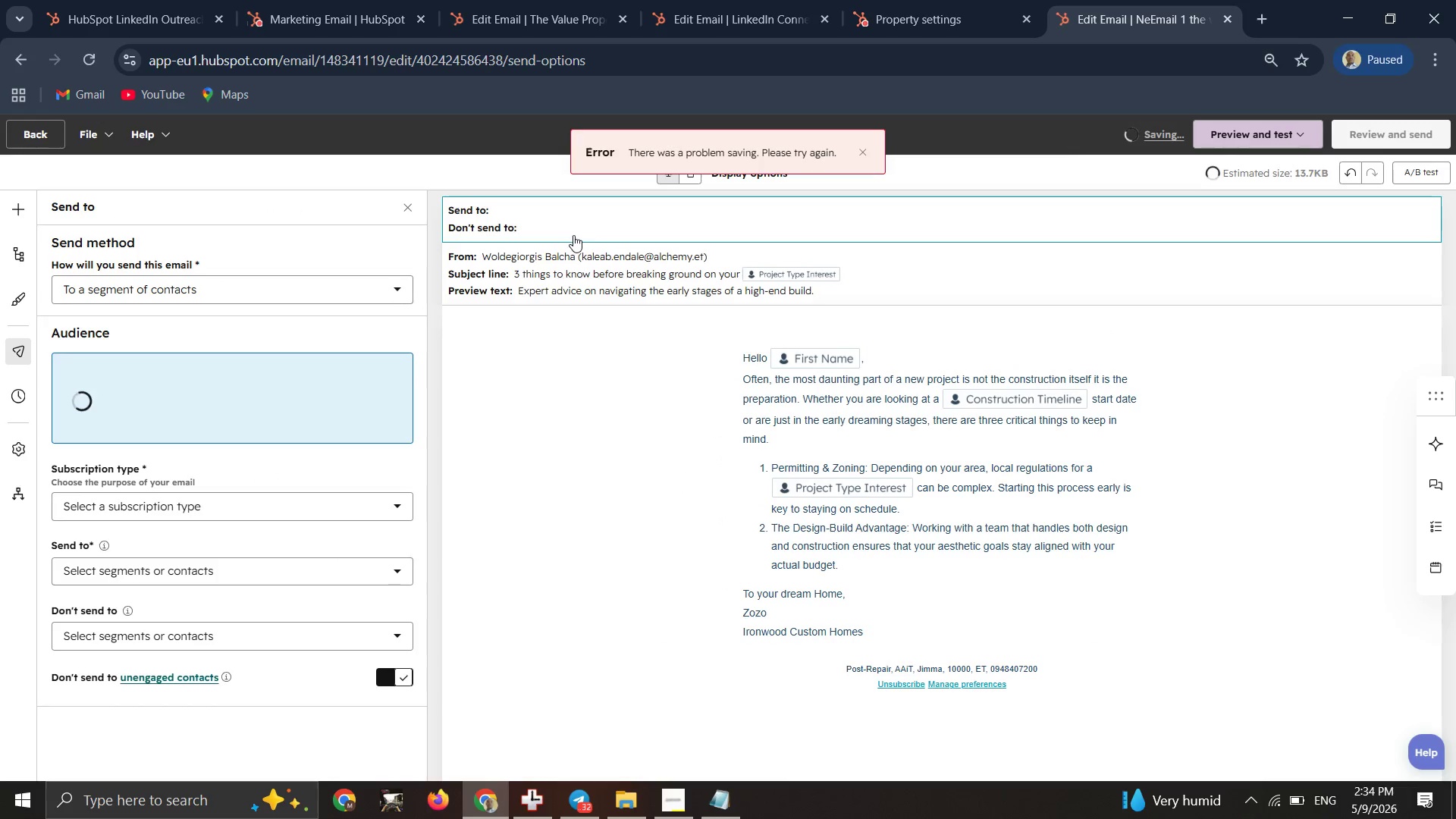 
left_click([212, 284])
 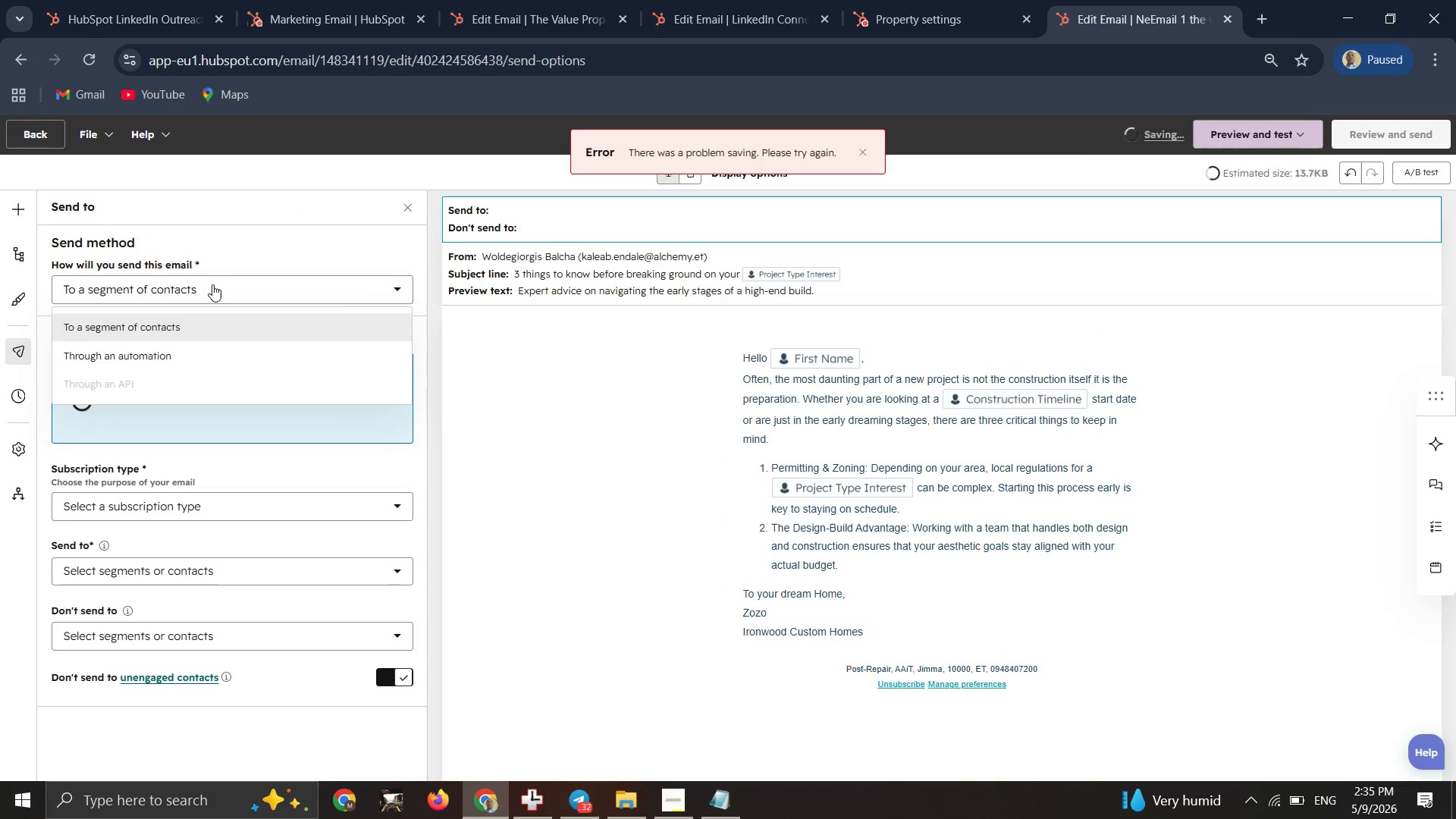 
wait(7.28)
 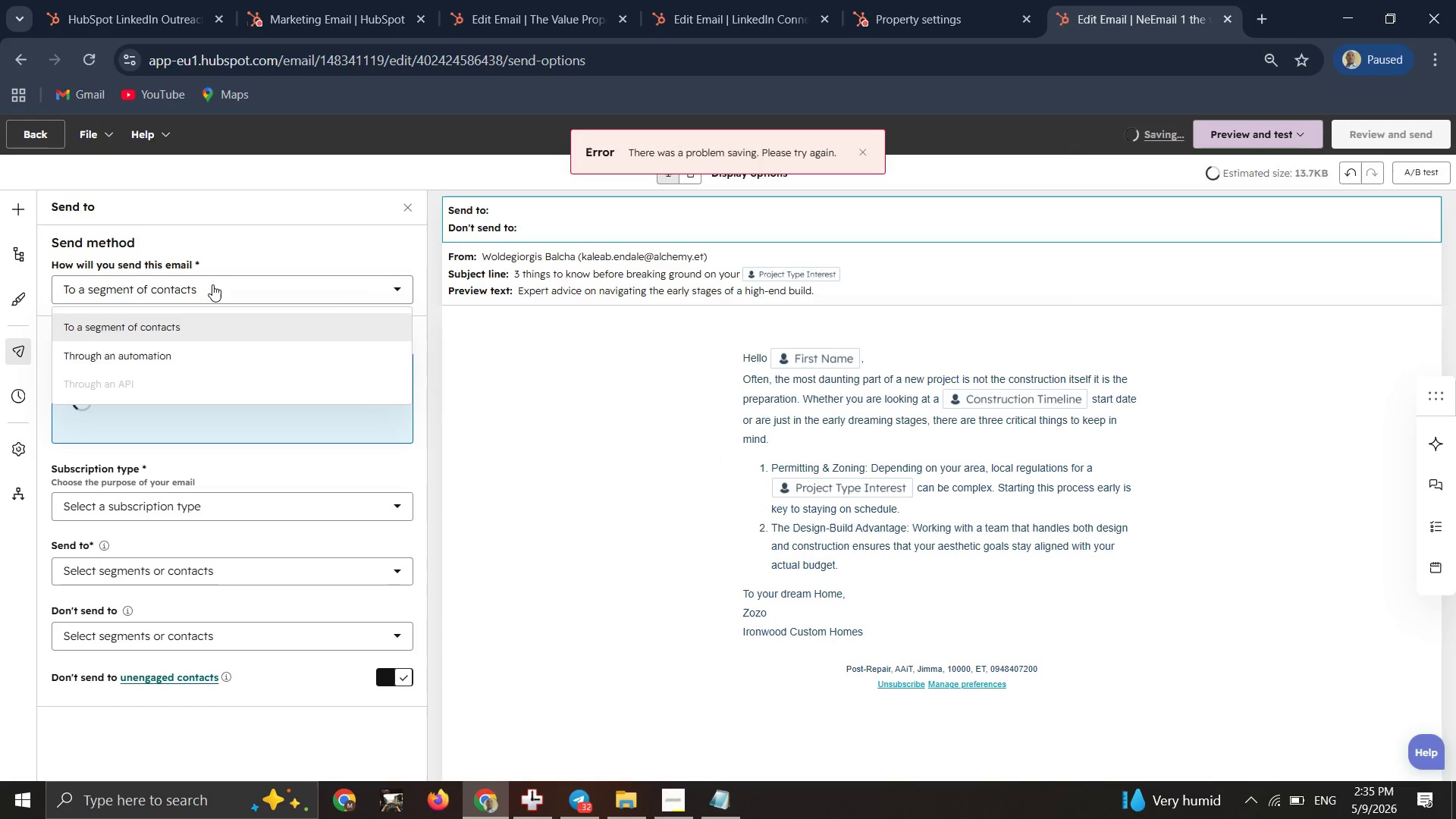 
left_click([186, 361])
 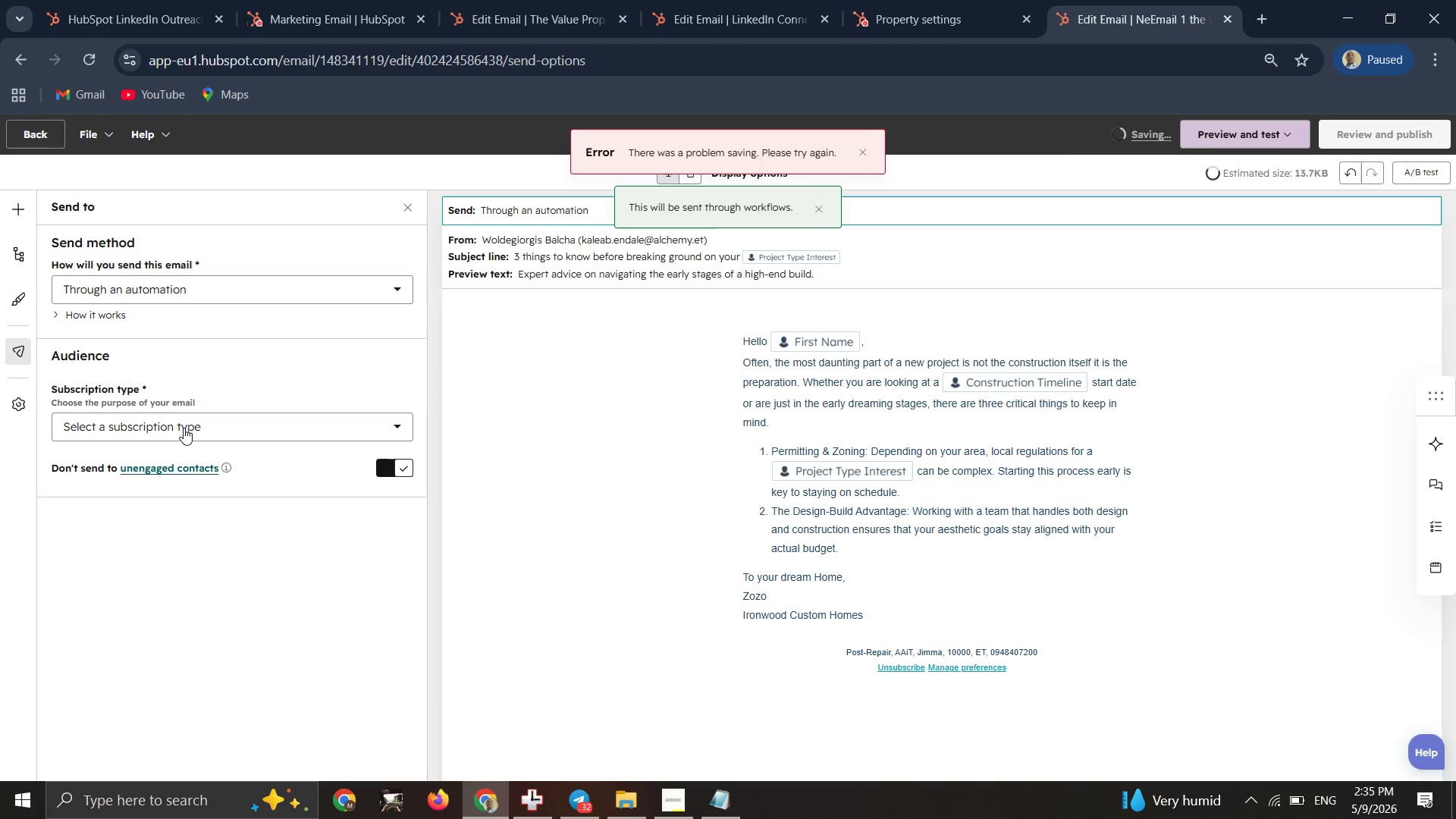 
left_click([182, 431])
 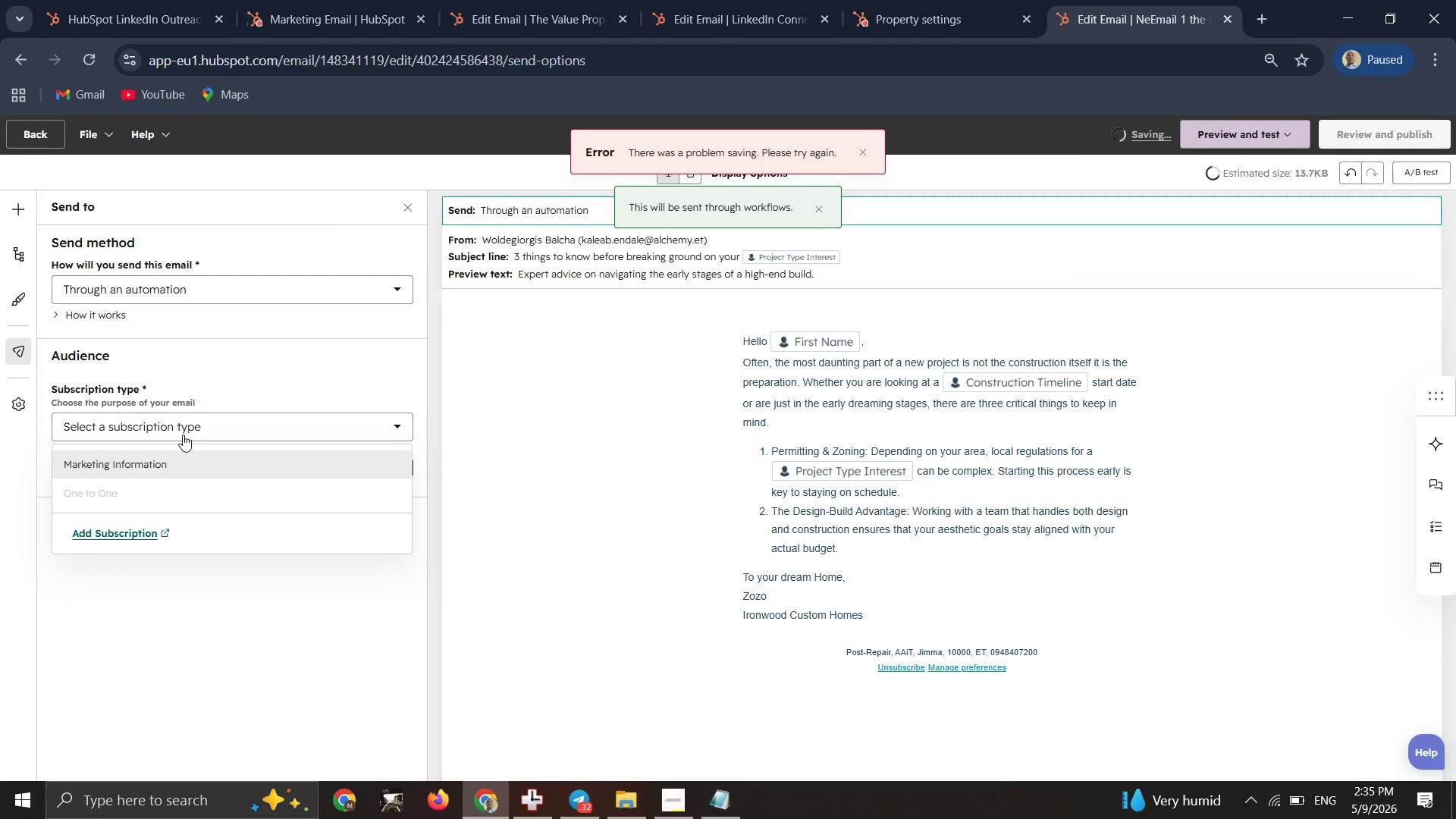 
left_click([137, 457])
 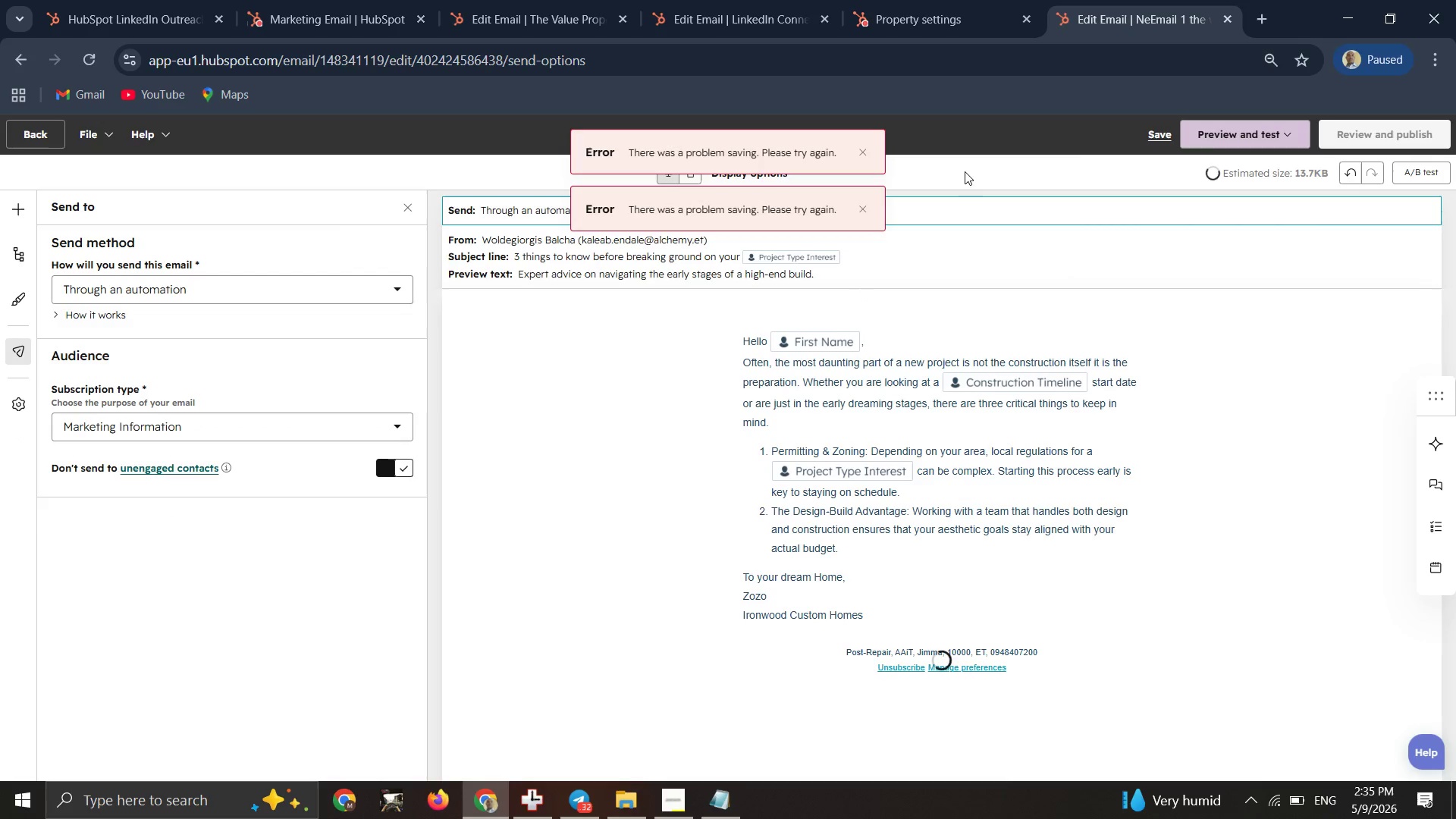 
left_click([866, 207])
 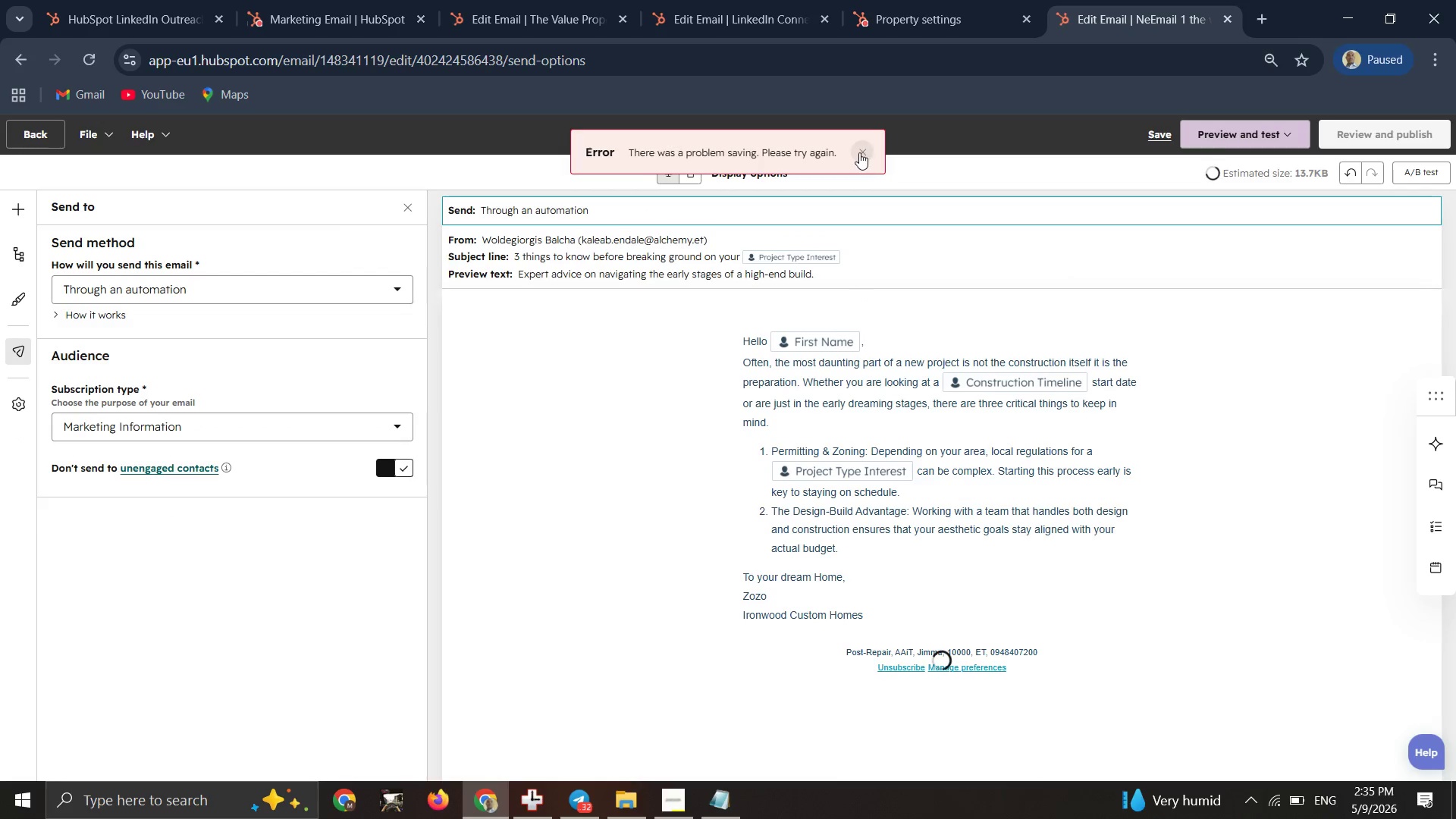 
left_click([859, 152])
 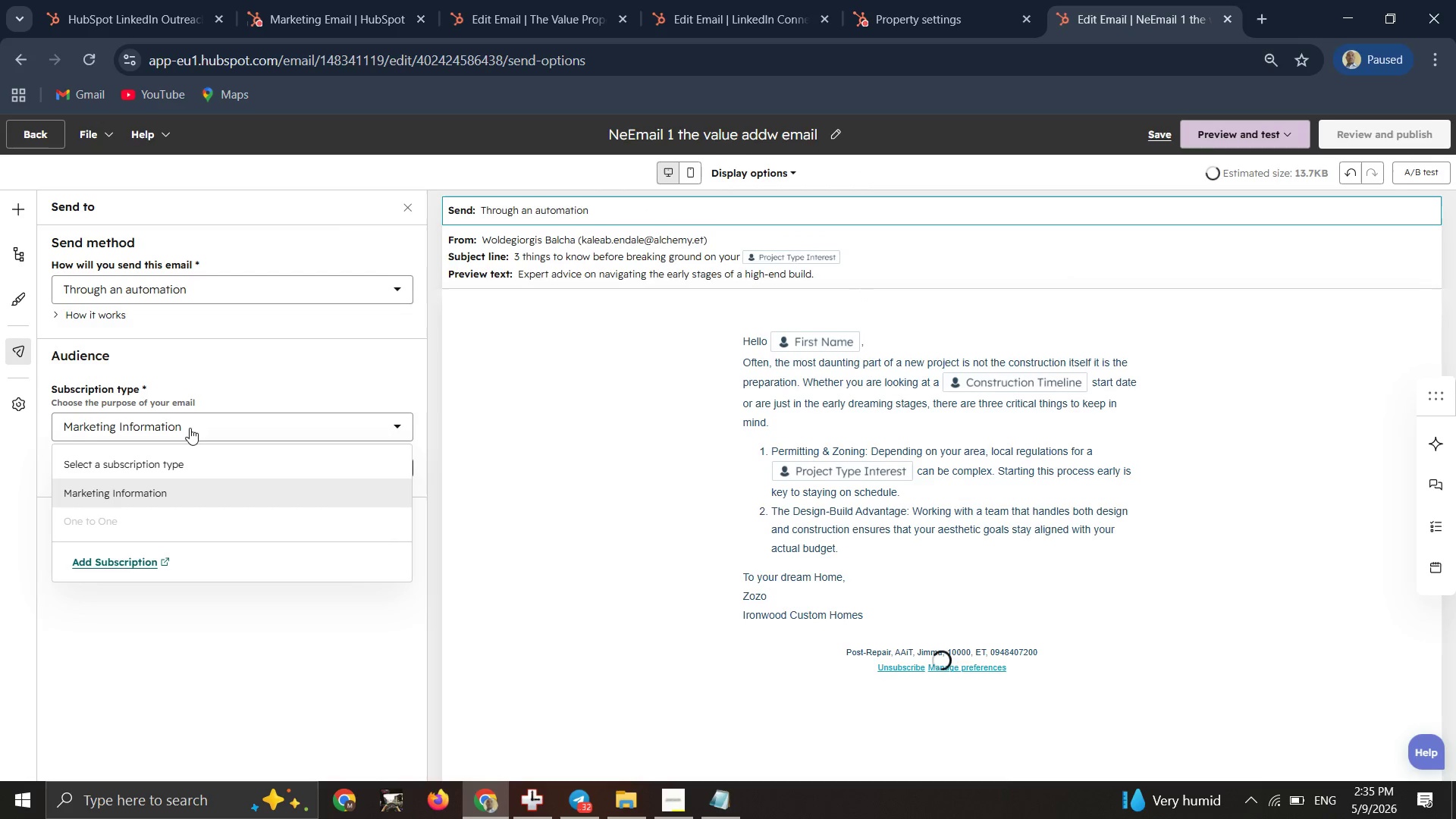 
left_click([174, 494])
 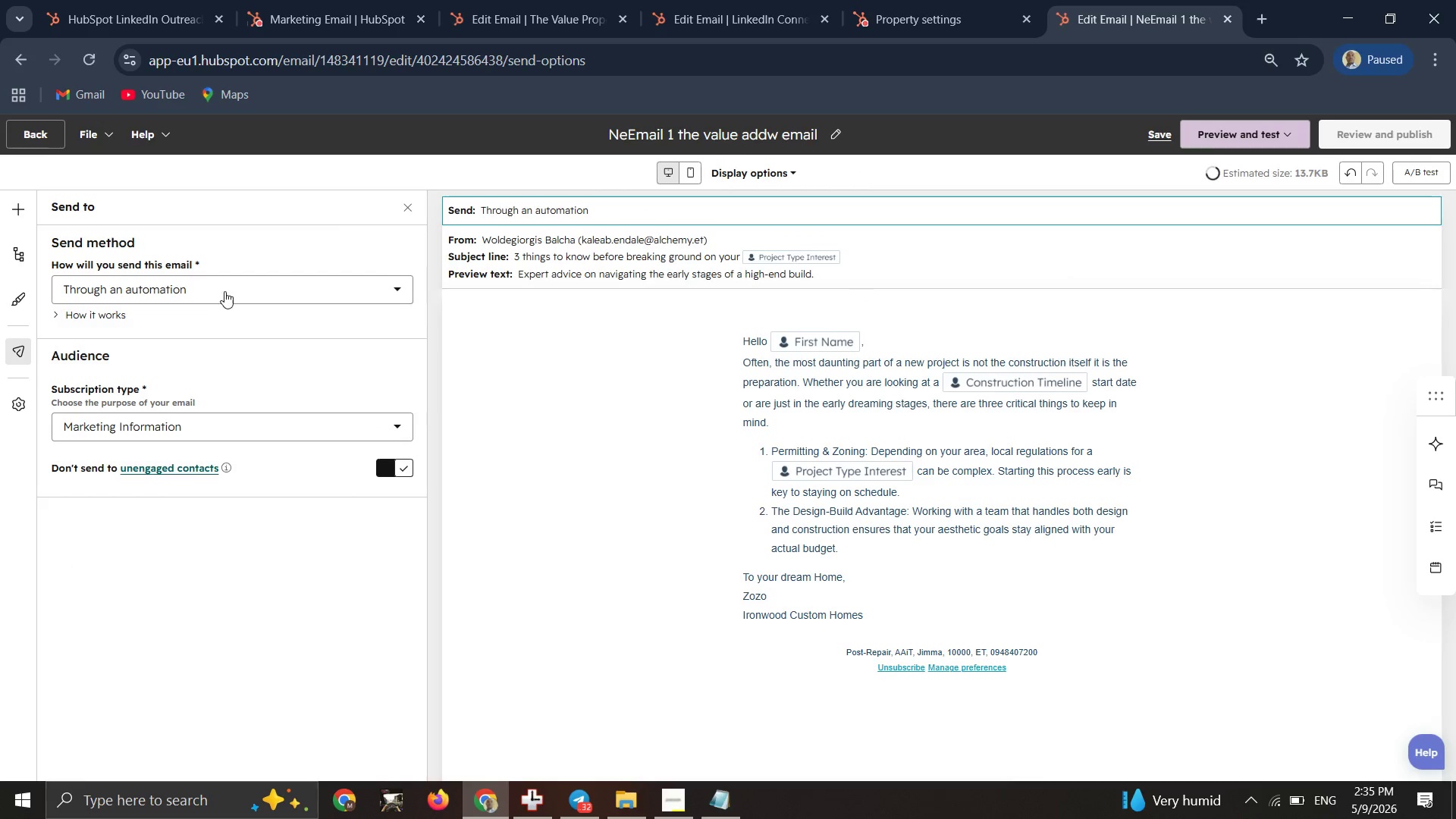 
left_click([230, 286])
 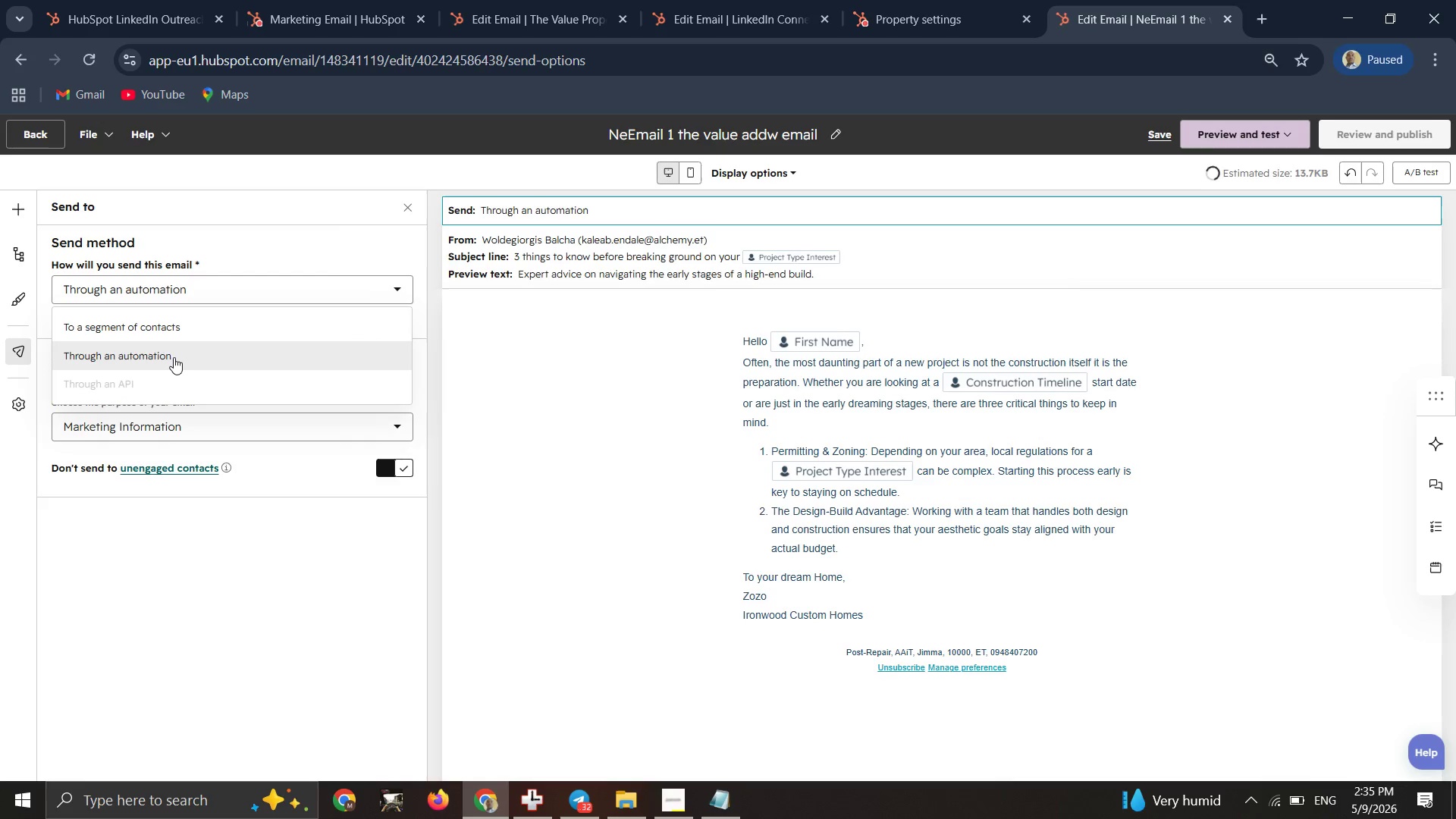 
left_click([174, 357])
 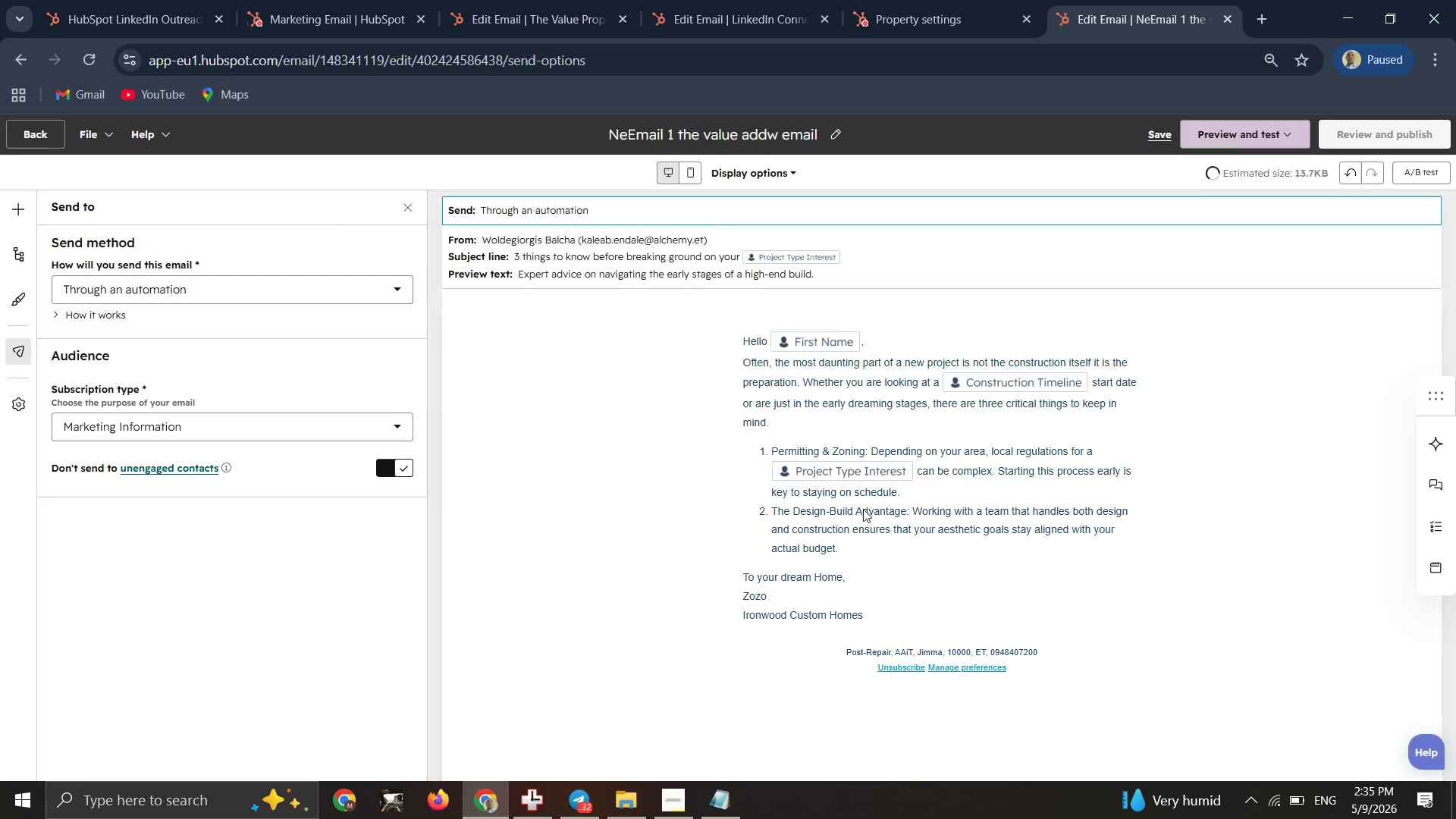 
left_click([673, 793])
 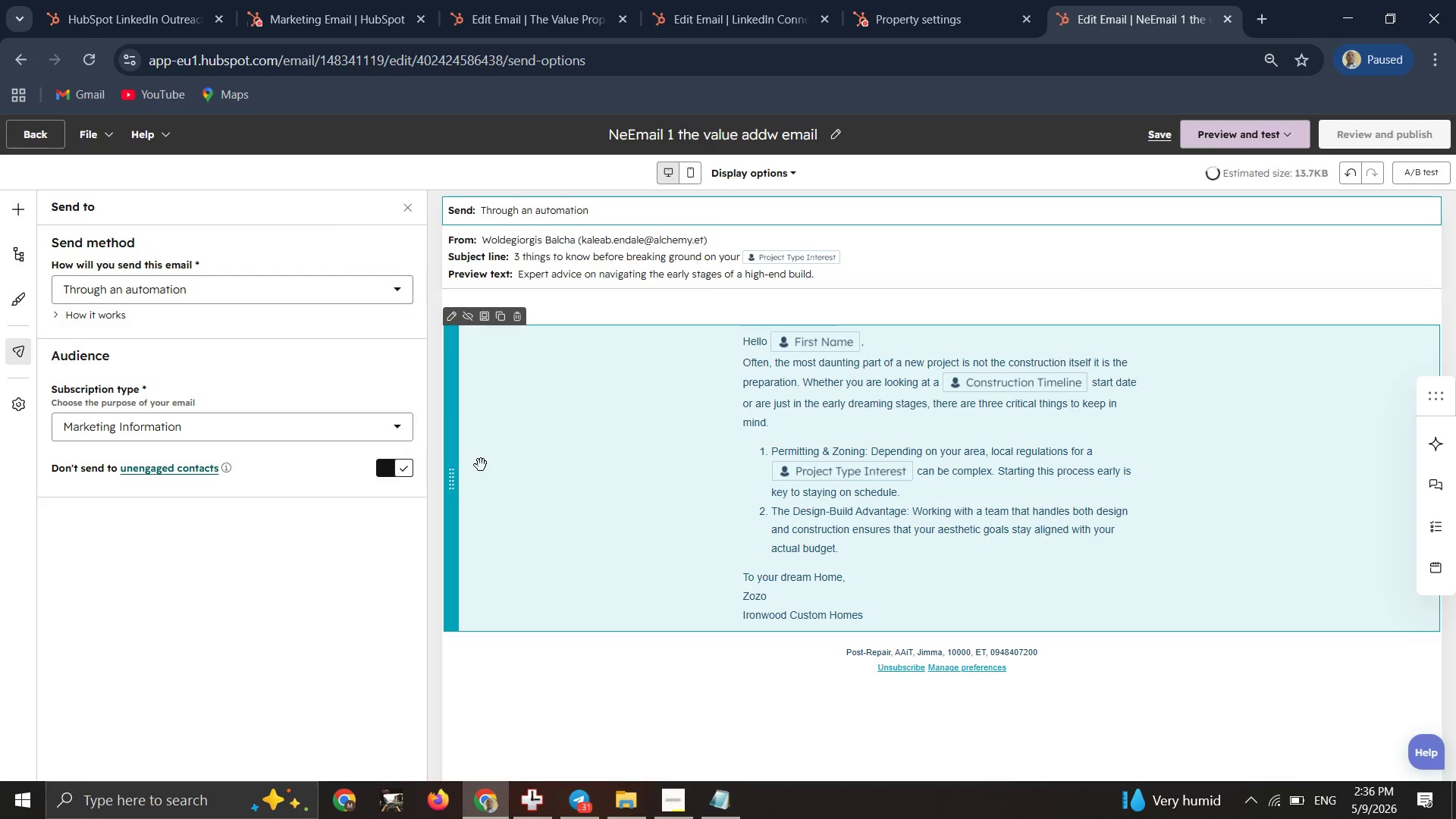 
wait(50.98)
 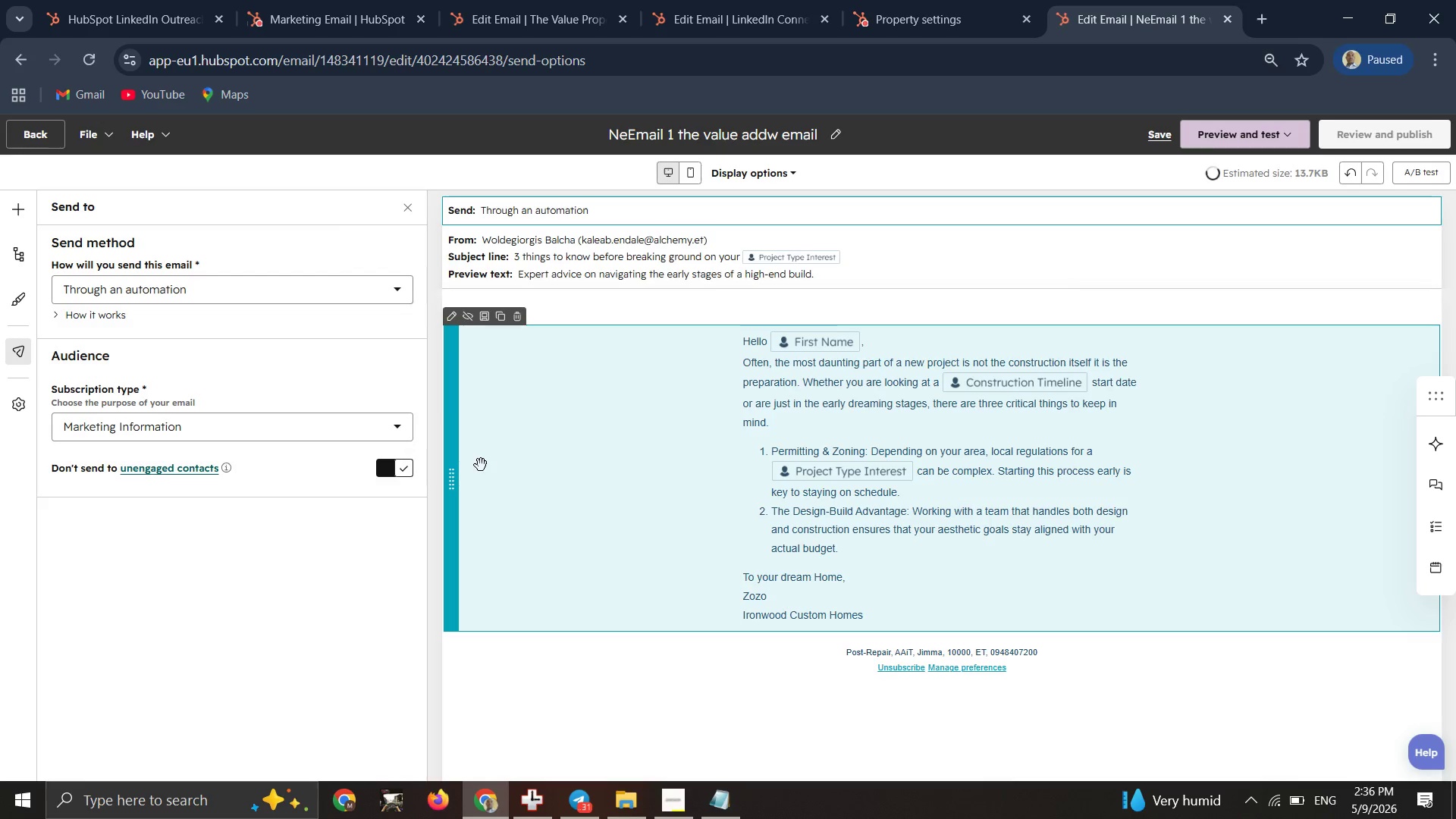 
left_click([1148, 140])
 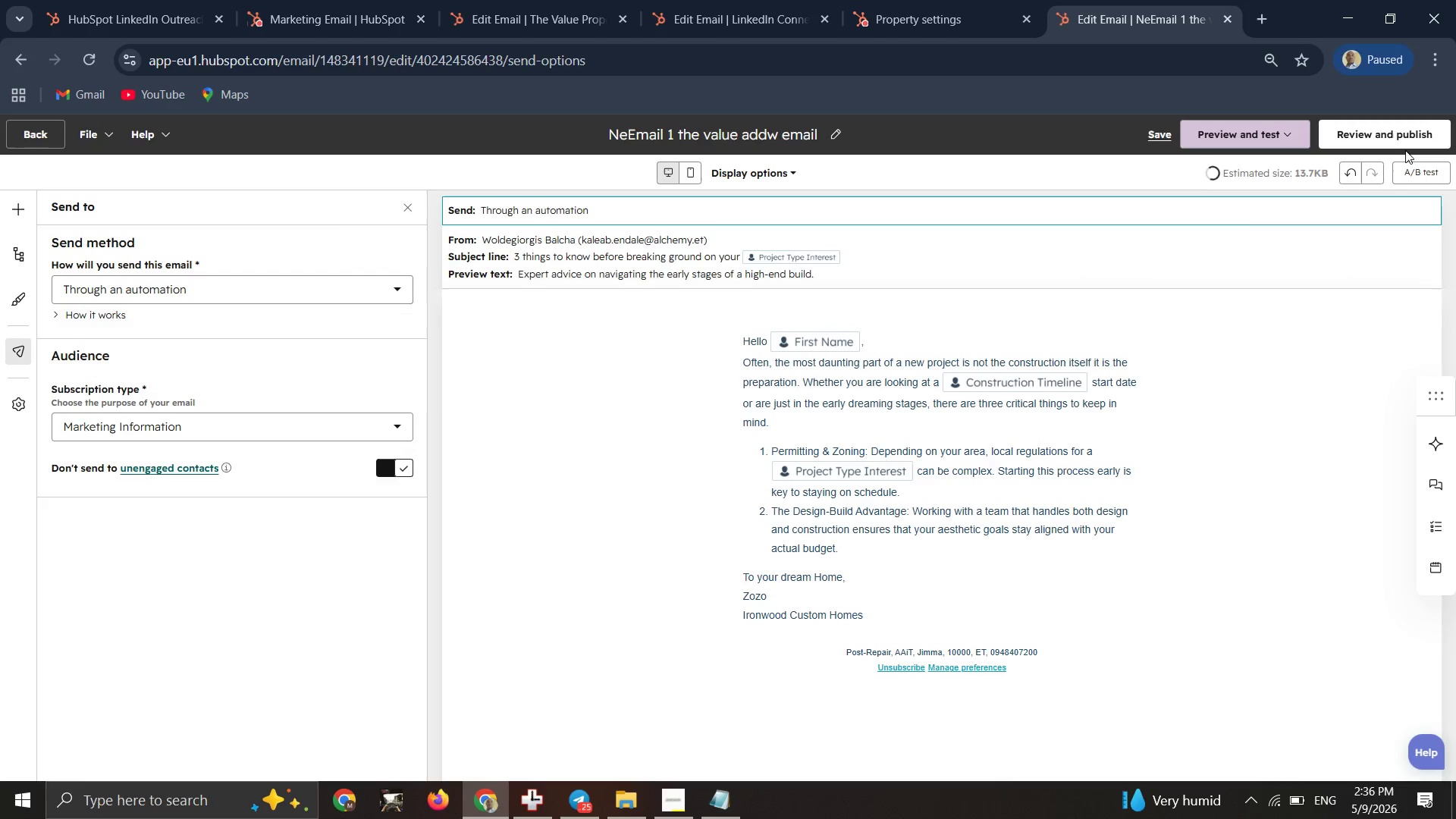 
left_click([1405, 138])
 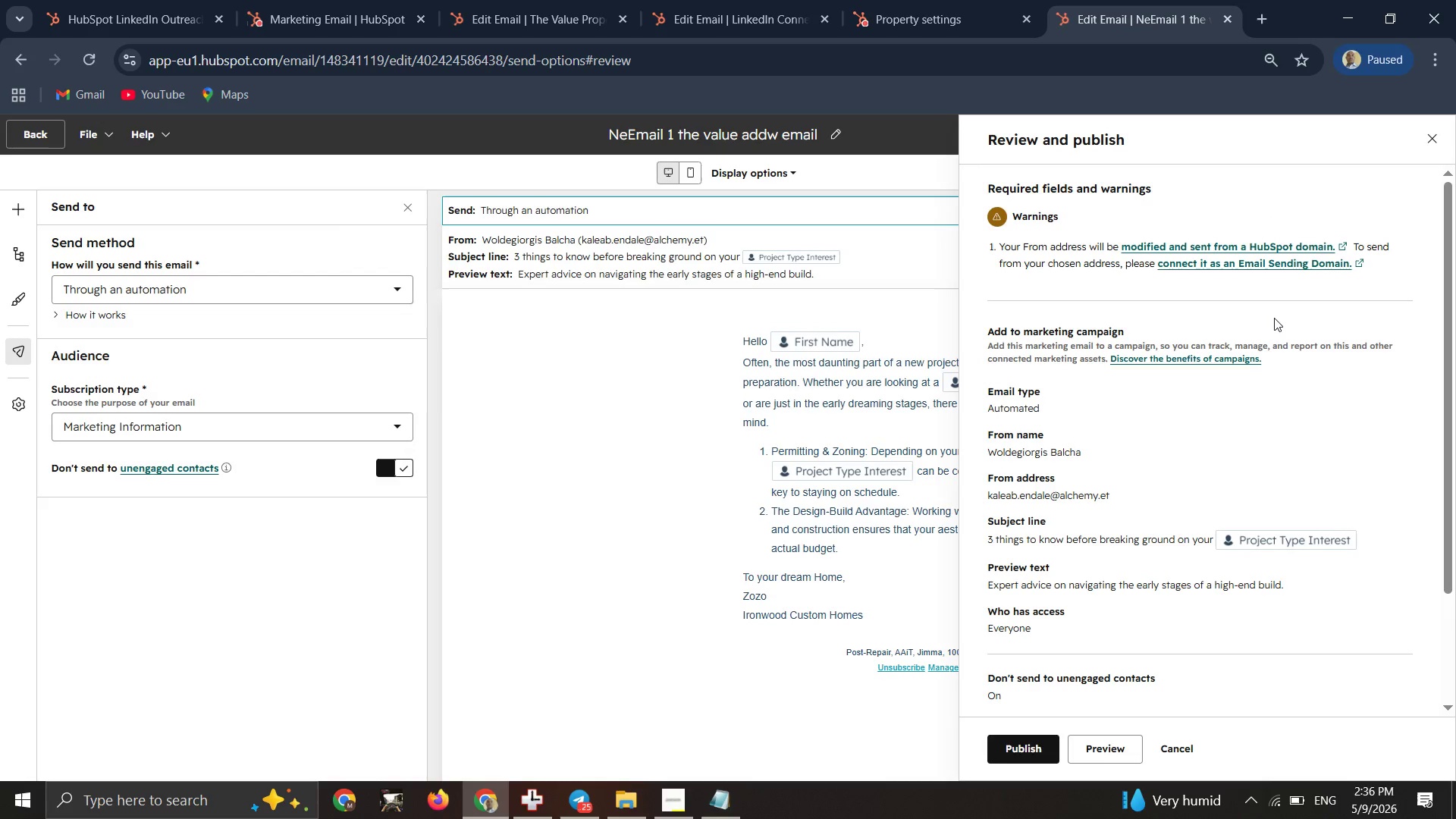 